 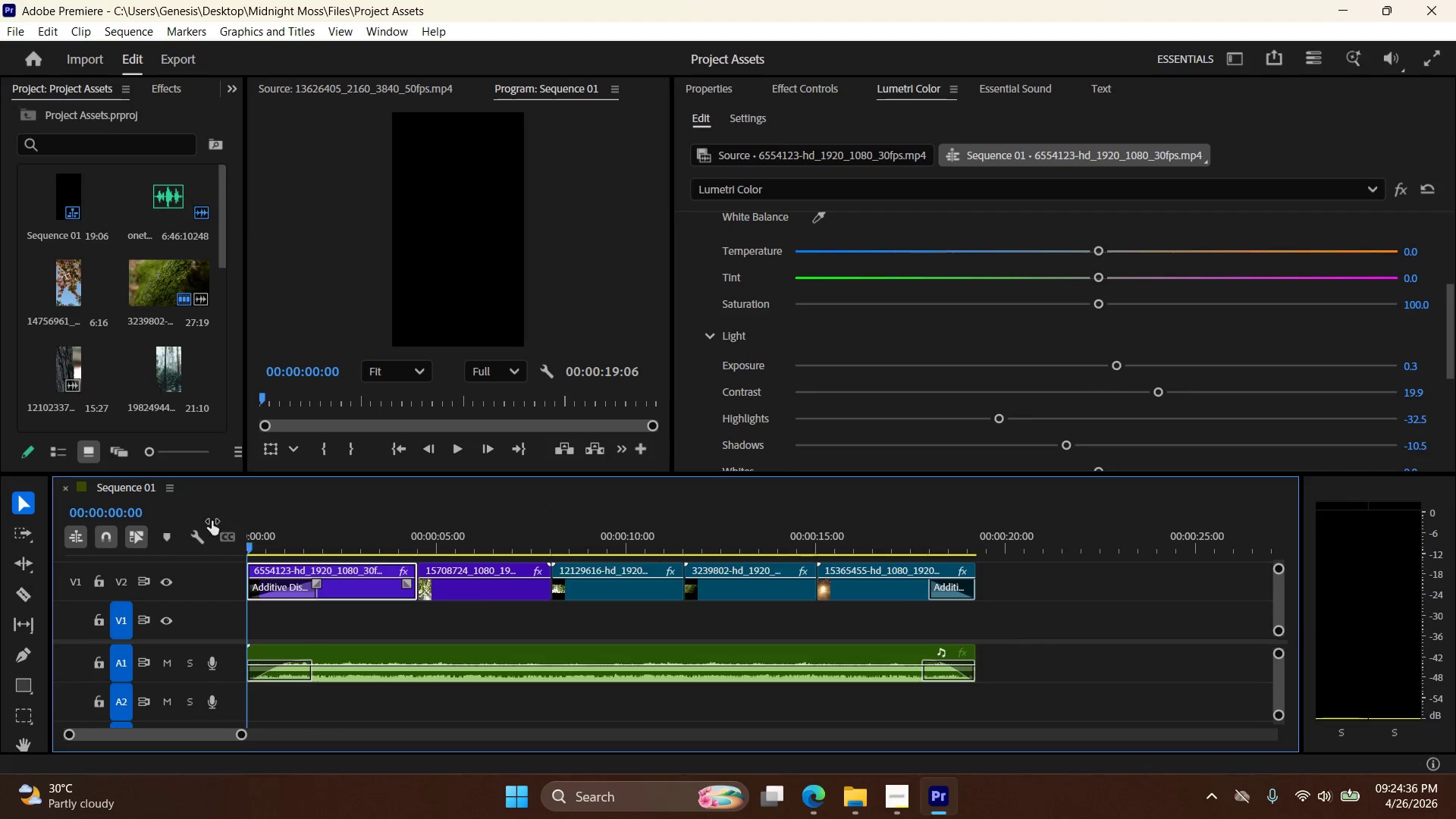 
key(Meta+Shift+S)
 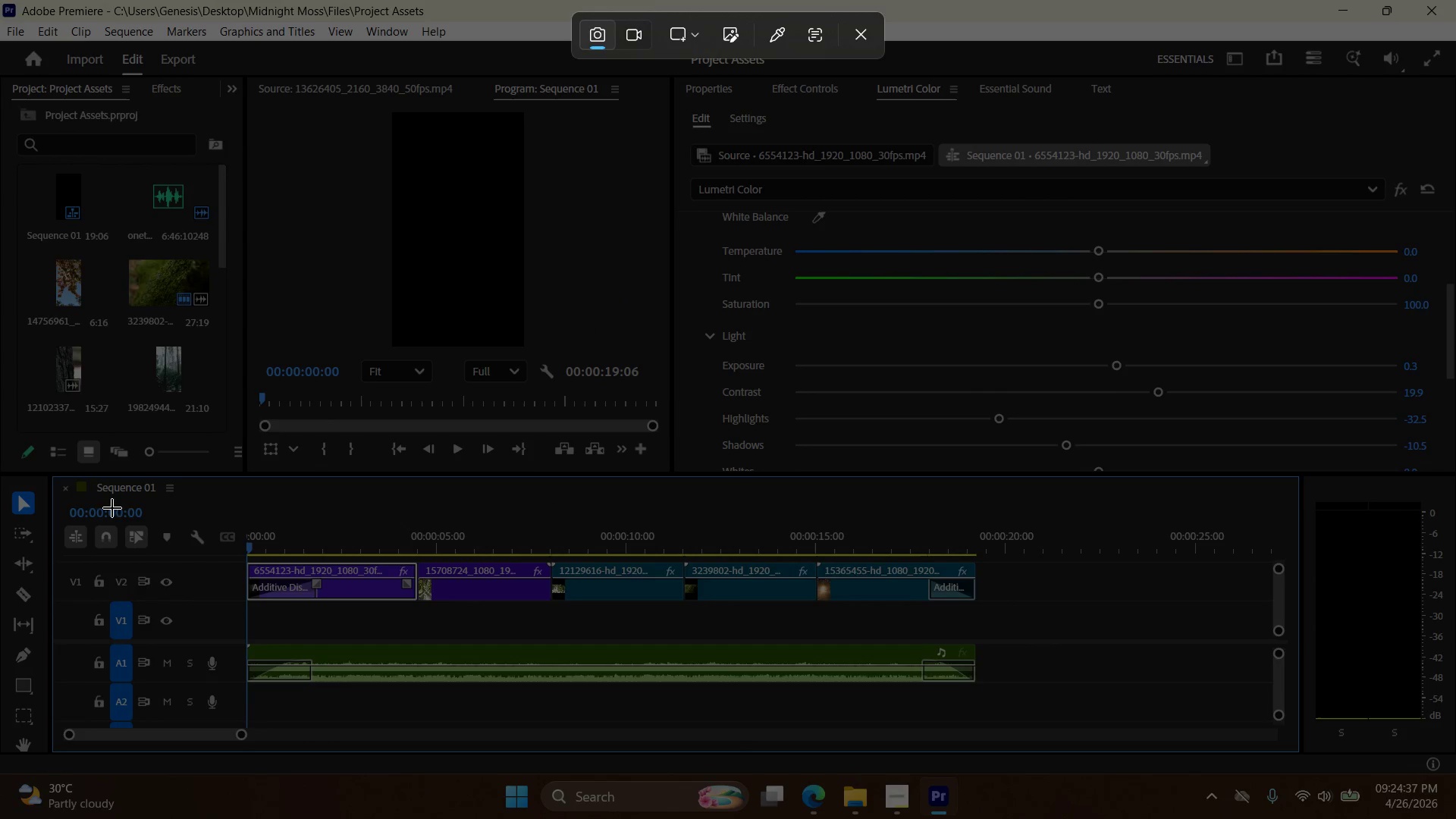 
left_click_drag(start_coordinate=[58, 485], to_coordinate=[1298, 747])
 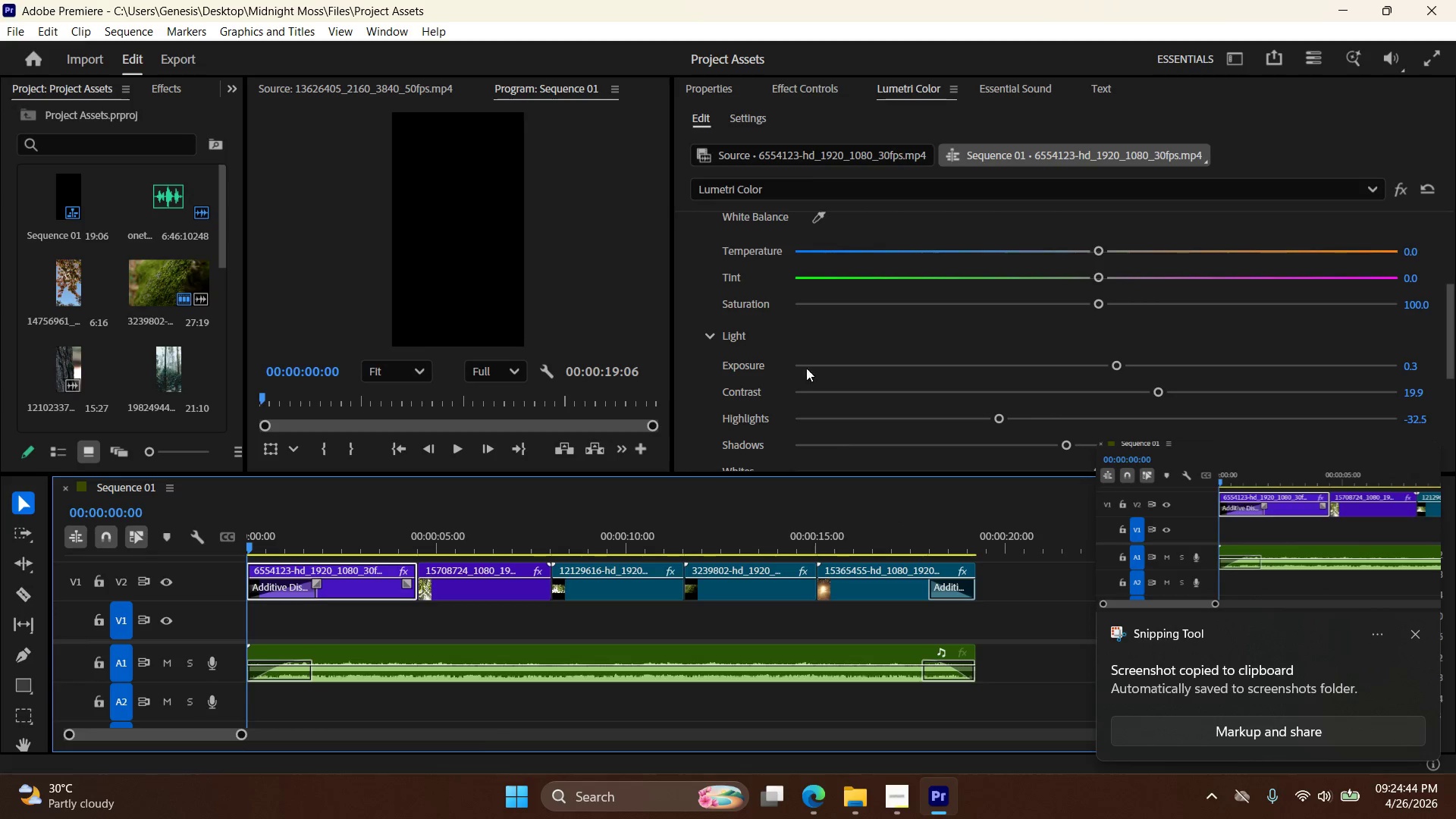 
left_click([723, 84])
 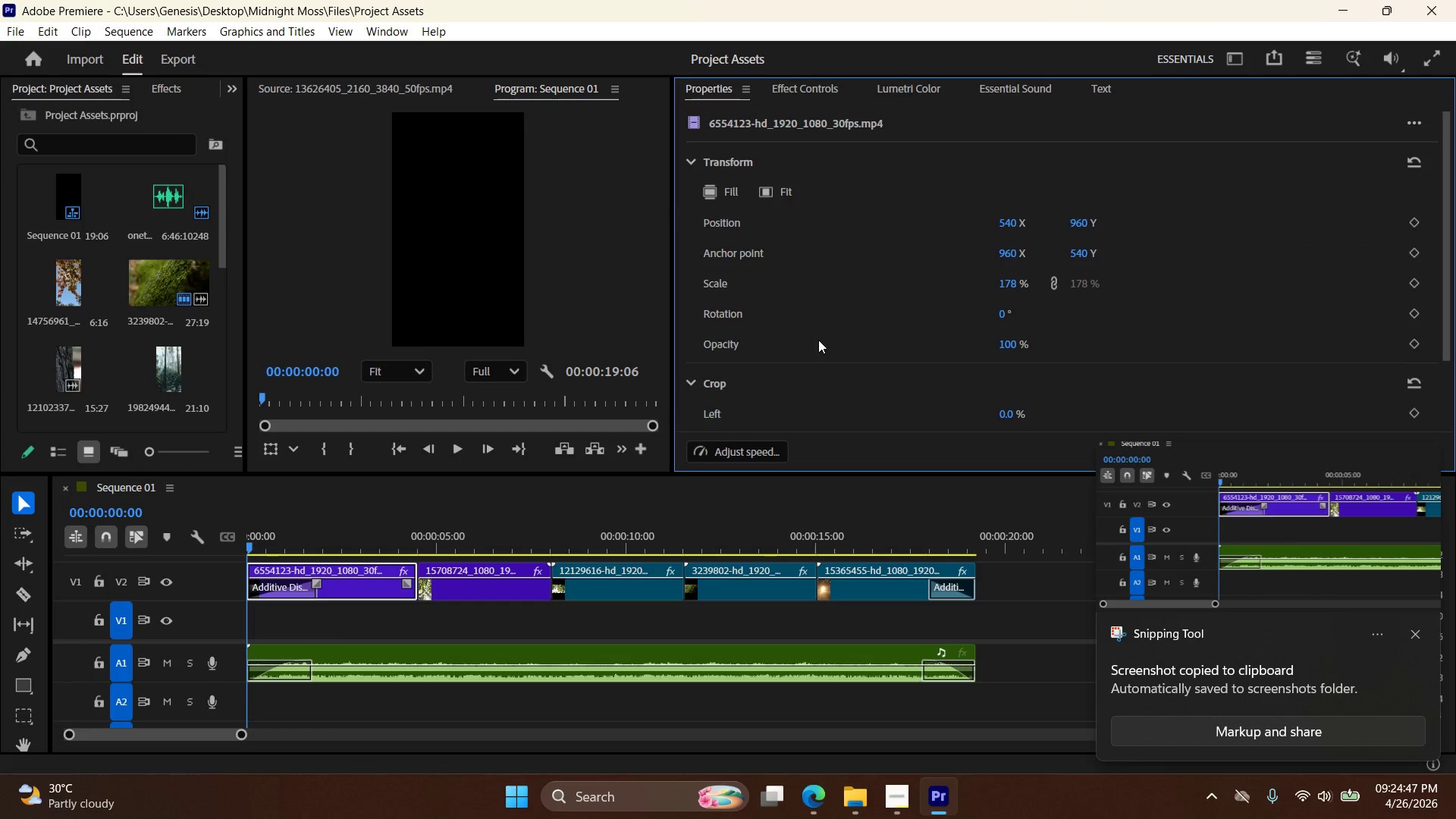 
scroll: coordinate [806, 372], scroll_direction: down, amount: 12.0
 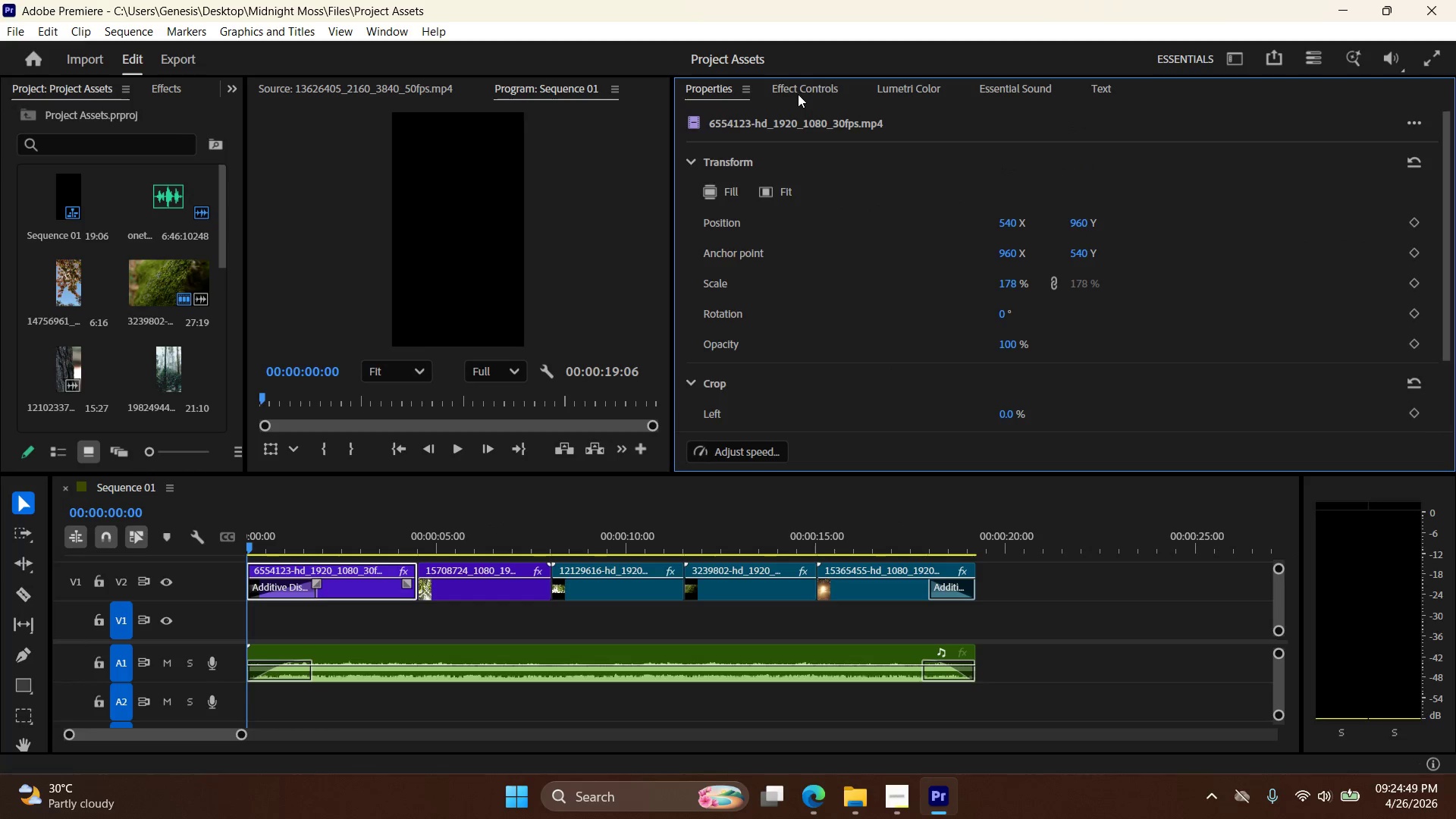 
left_click([797, 94])
 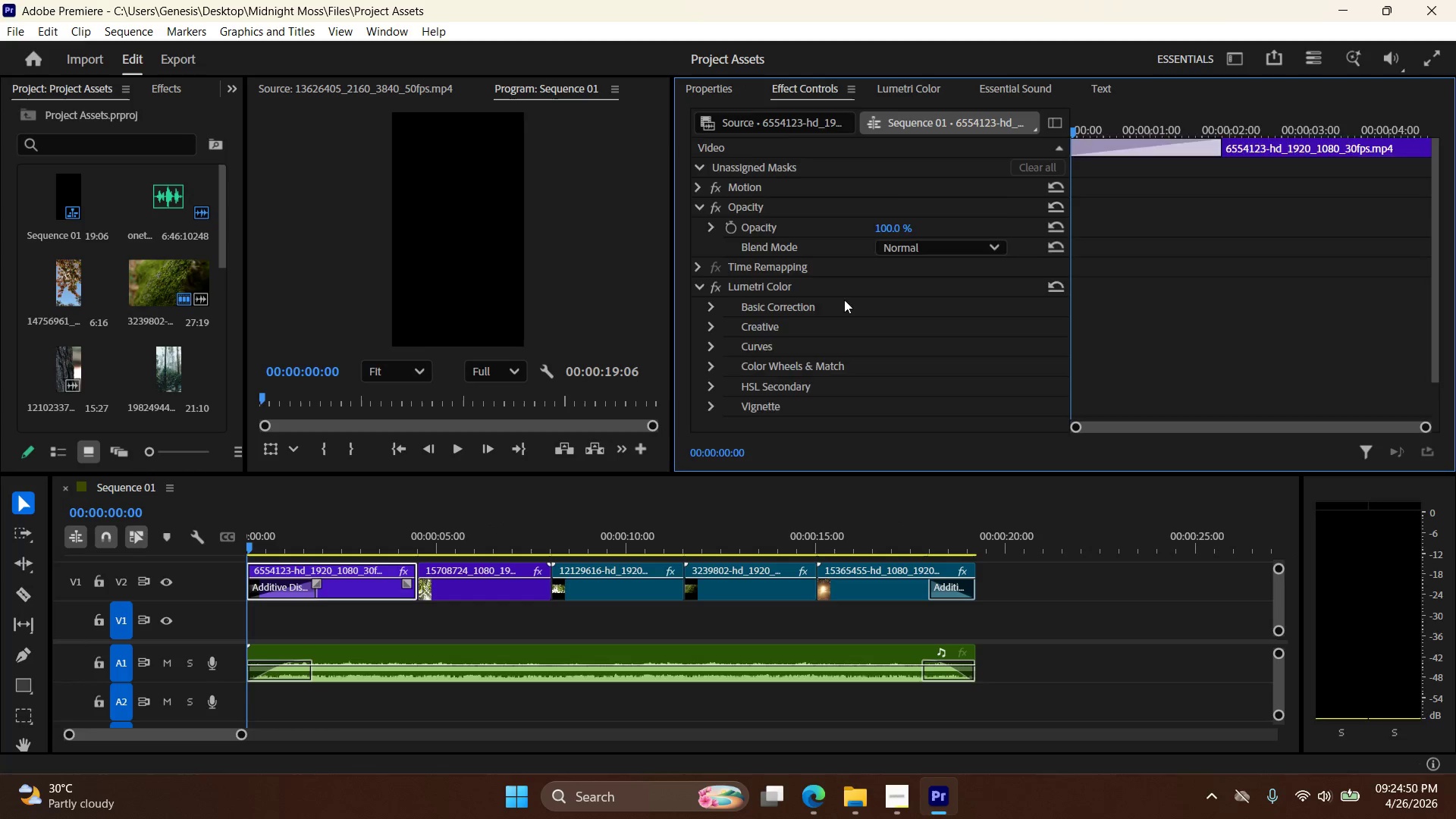 
scroll: coordinate [845, 307], scroll_direction: down, amount: 6.0
 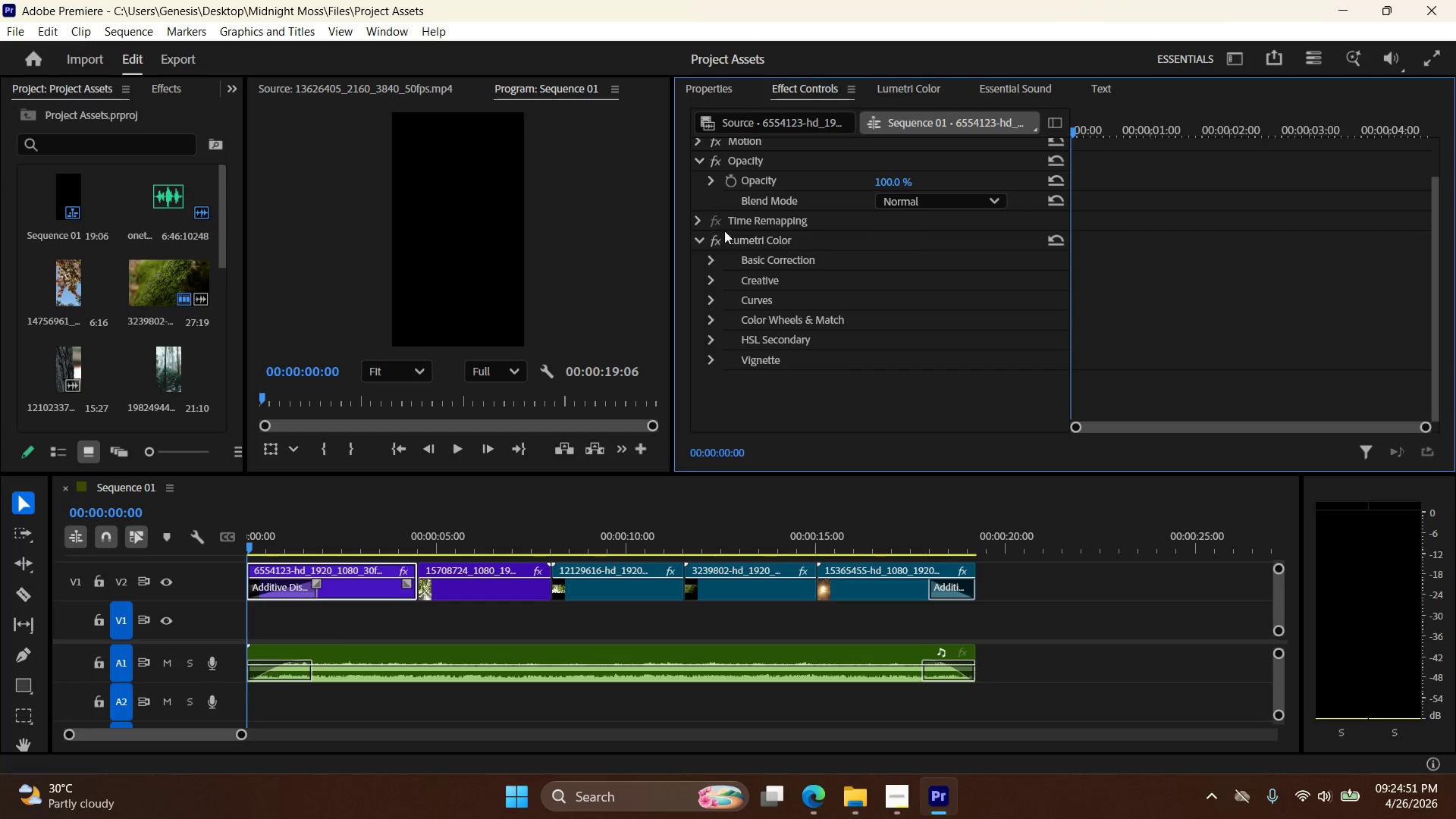 
scroll: coordinate [718, 293], scroll_direction: up, amount: 7.0
 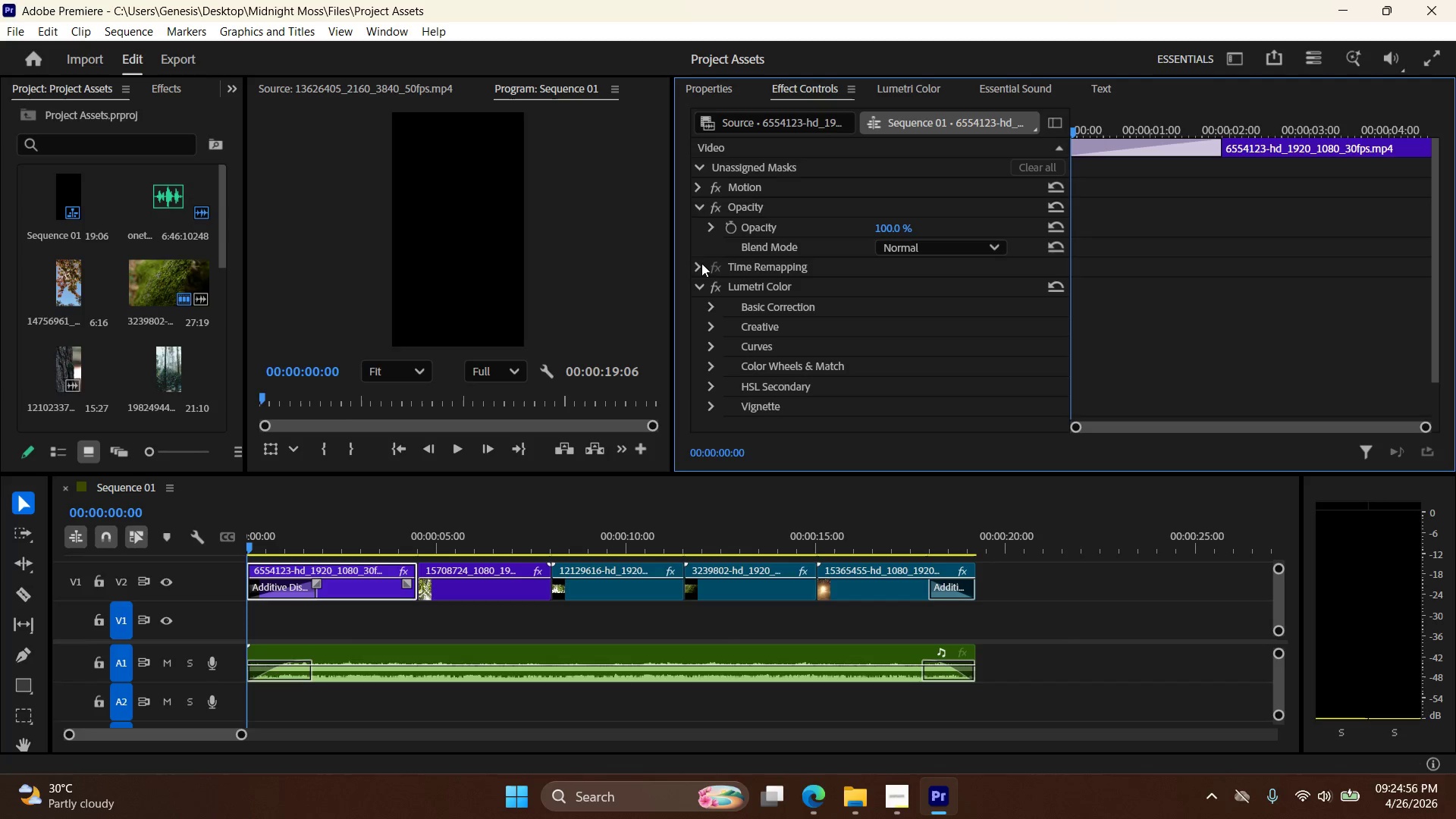 
left_click([700, 265])
 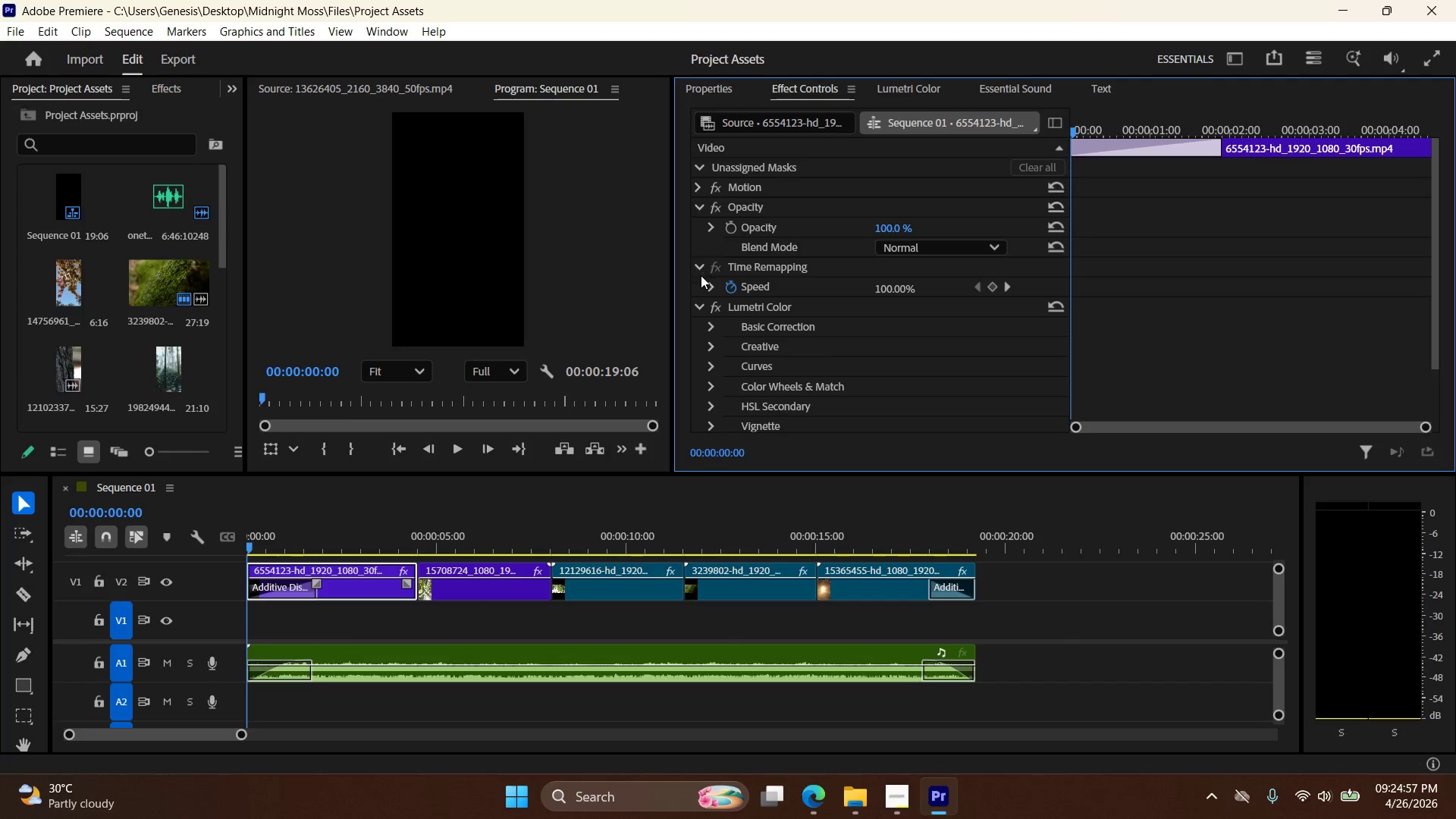 
scroll: coordinate [712, 222], scroll_direction: up, amount: 7.0
 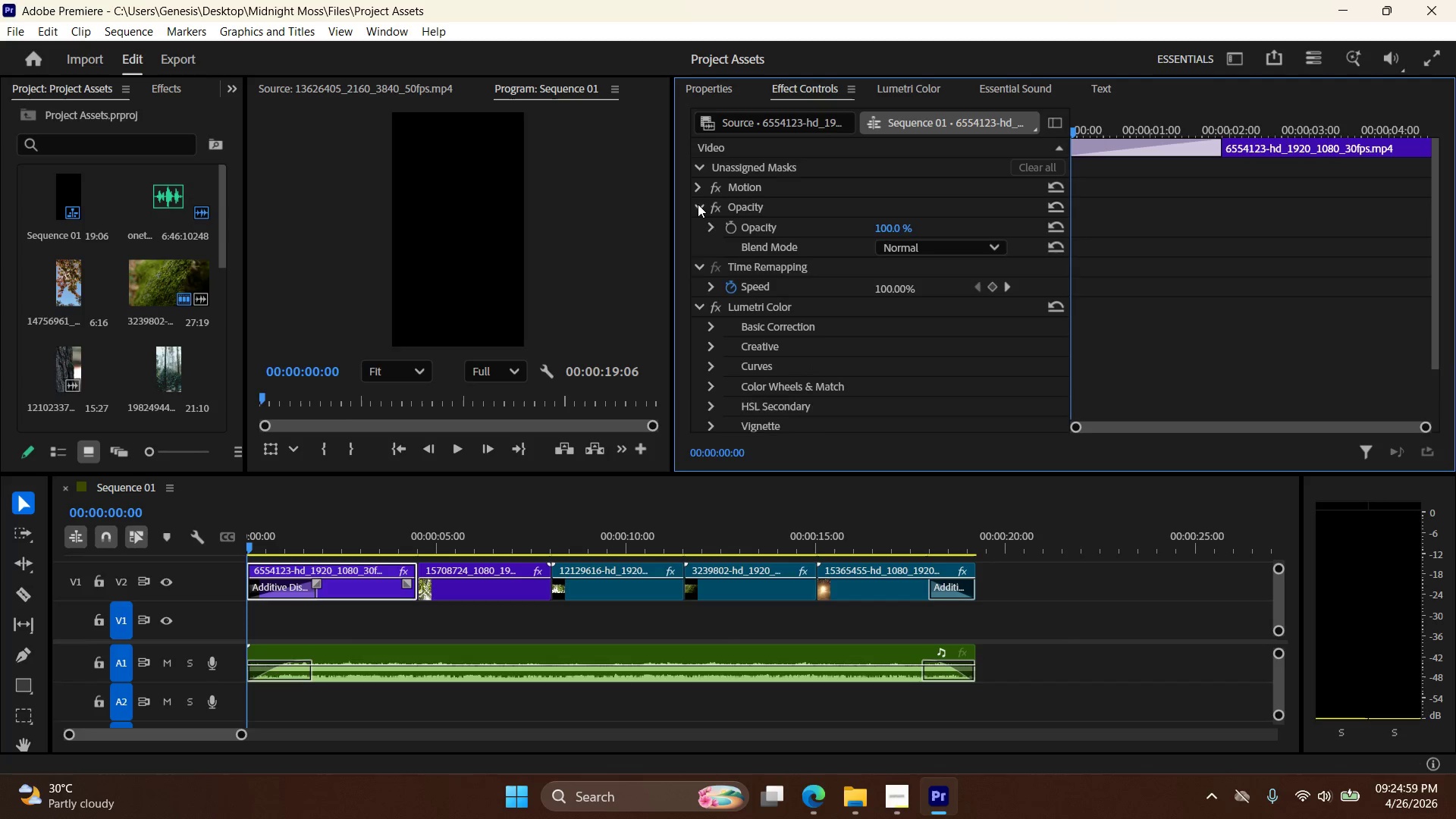 
double_click([698, 204])
 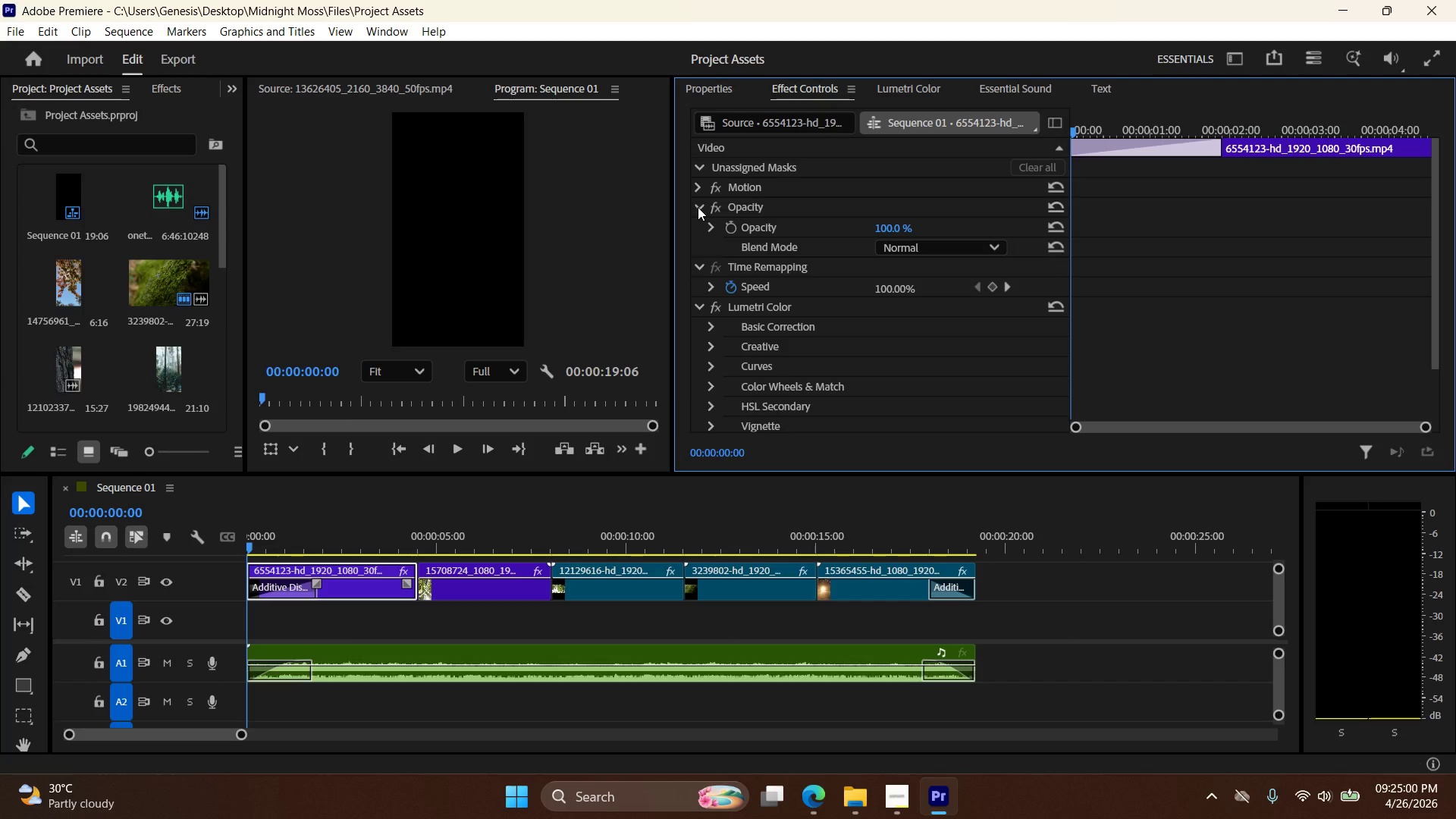 
triple_click([698, 207])
 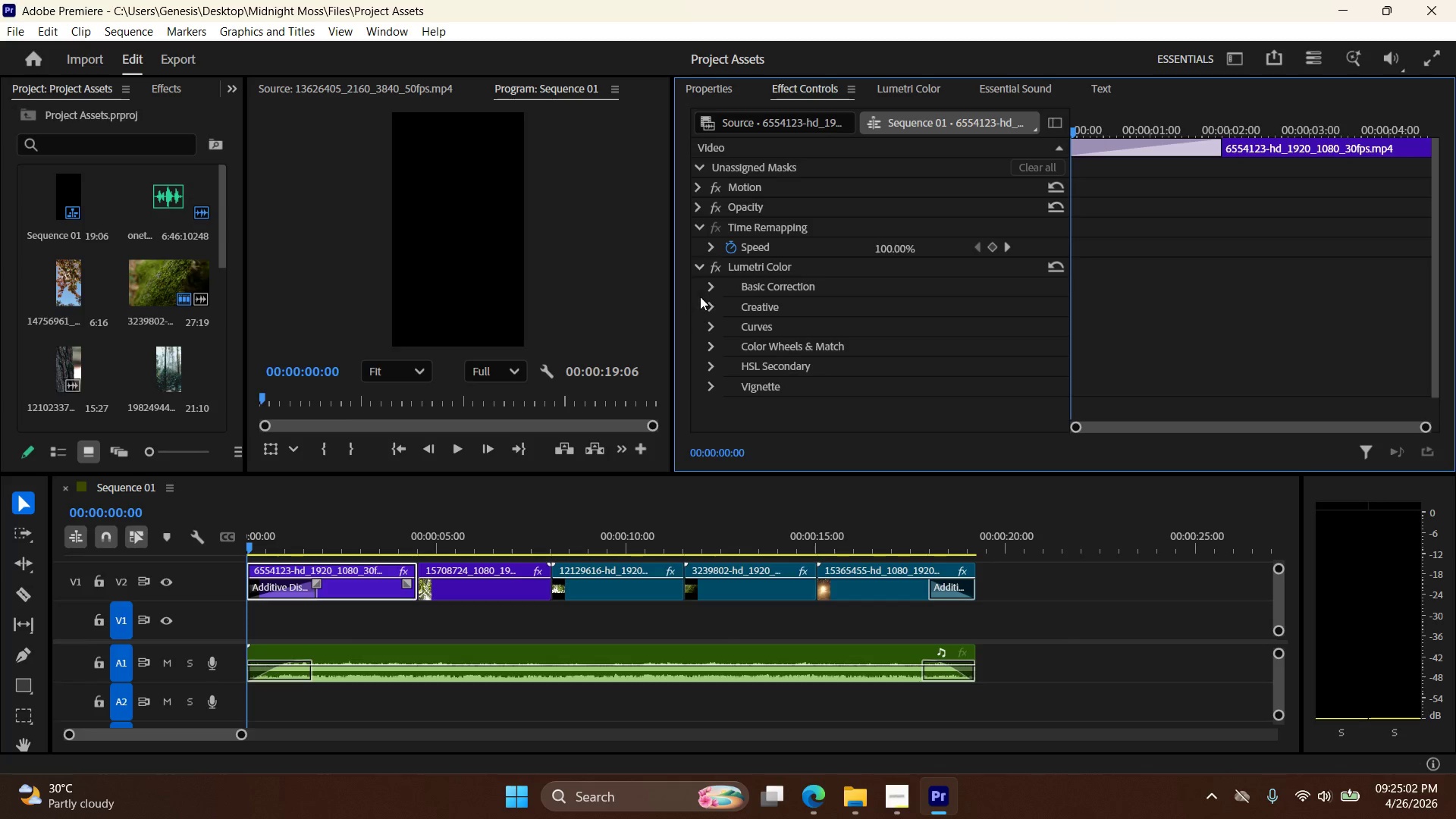 
left_click([698, 269])
 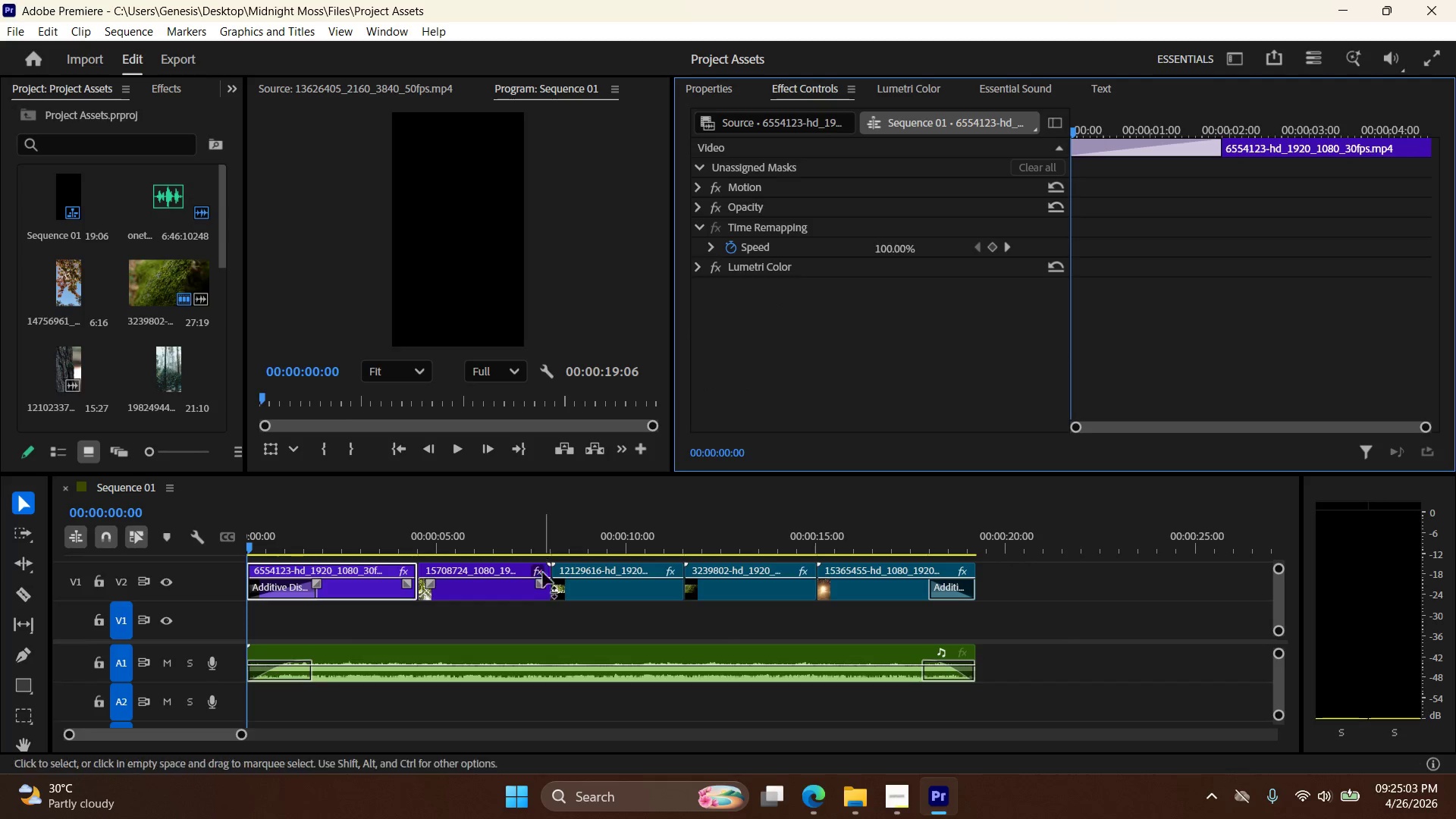 
left_click([489, 580])
 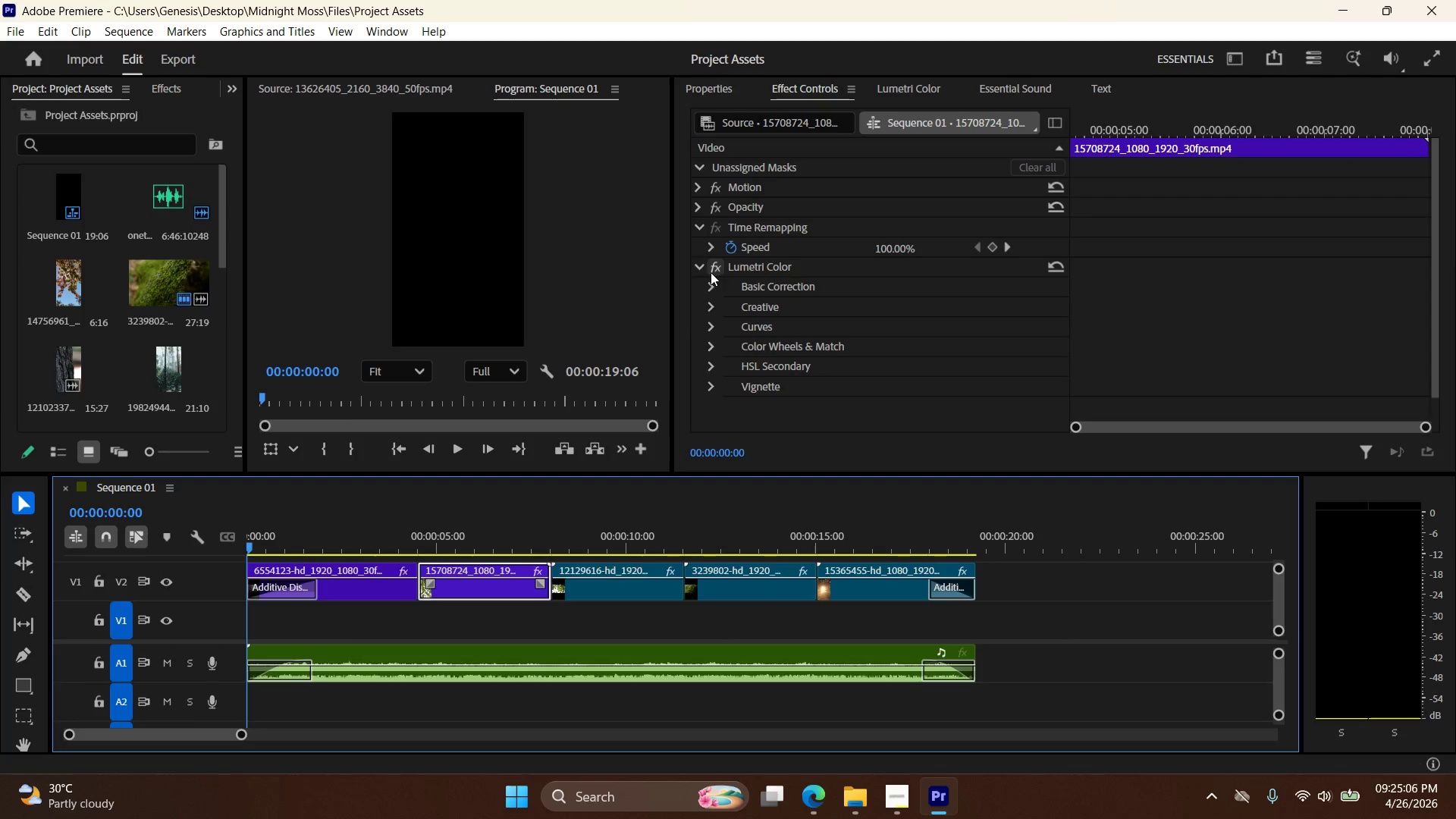 
scroll: coordinate [708, 205], scroll_direction: up, amount: 5.0
 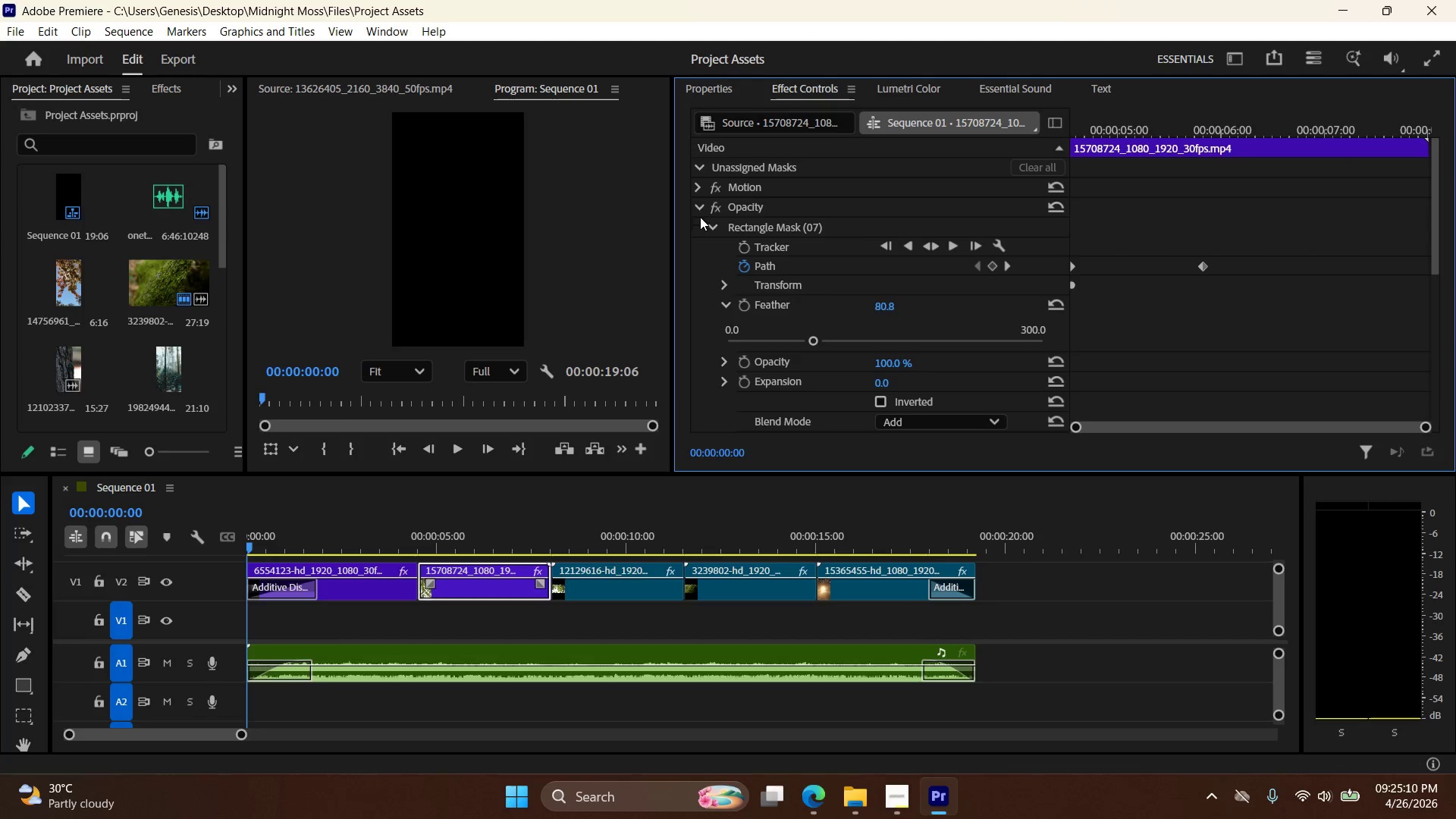 
scroll: coordinate [806, 272], scroll_direction: down, amount: 3.0
 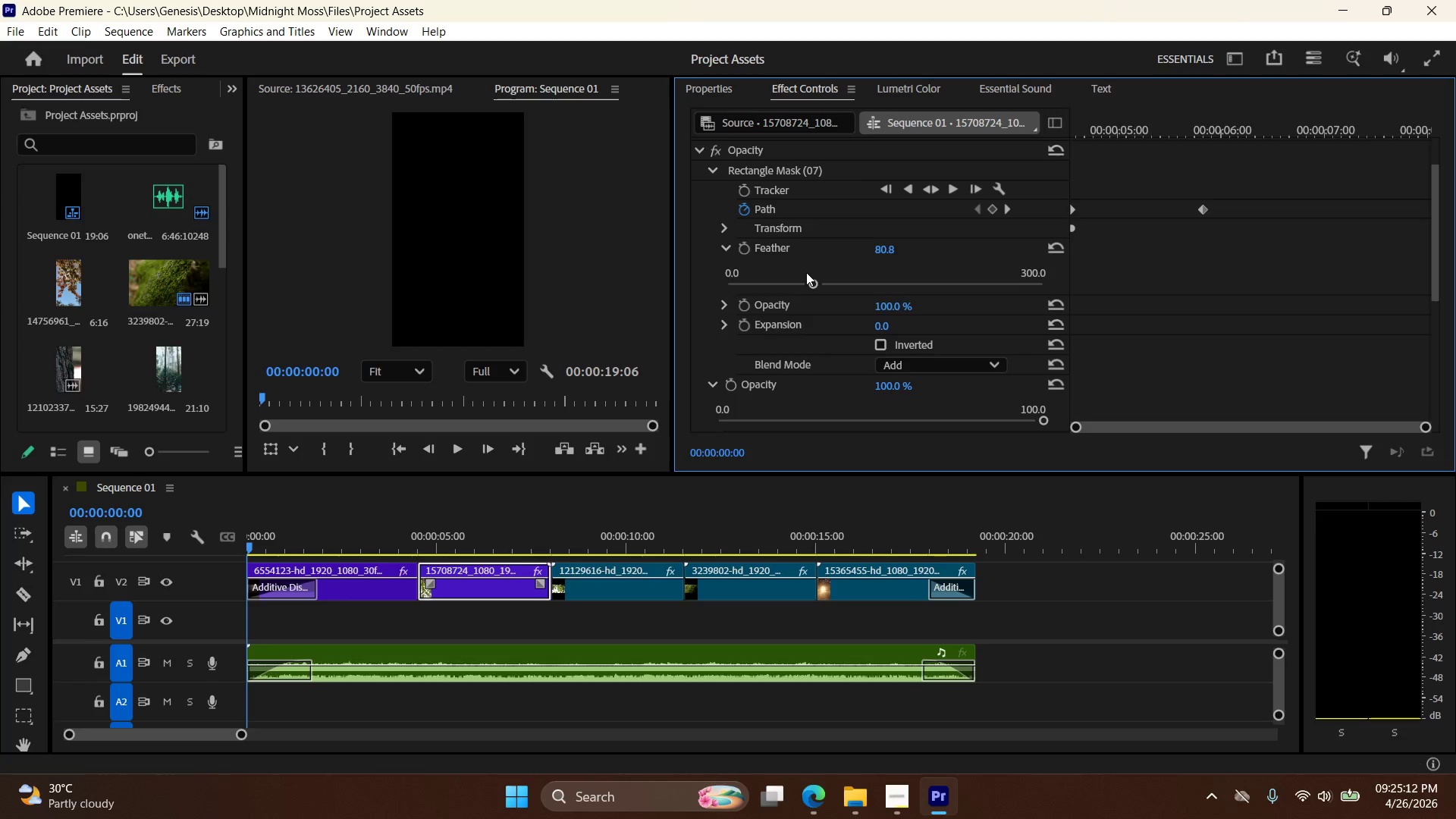 
scroll: coordinate [806, 272], scroll_direction: up, amount: 1.0
 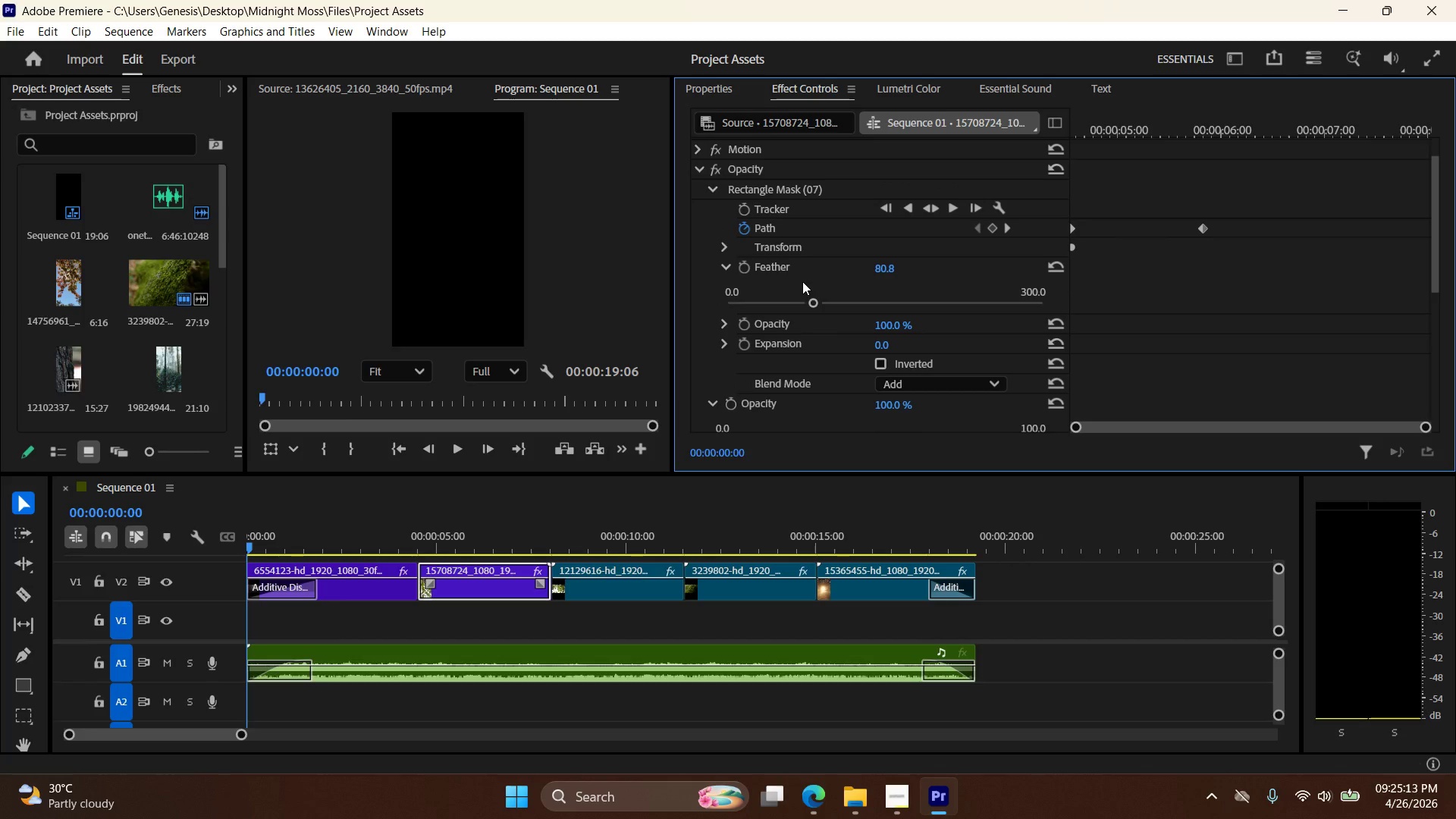 
key(Meta+Shift+S)
 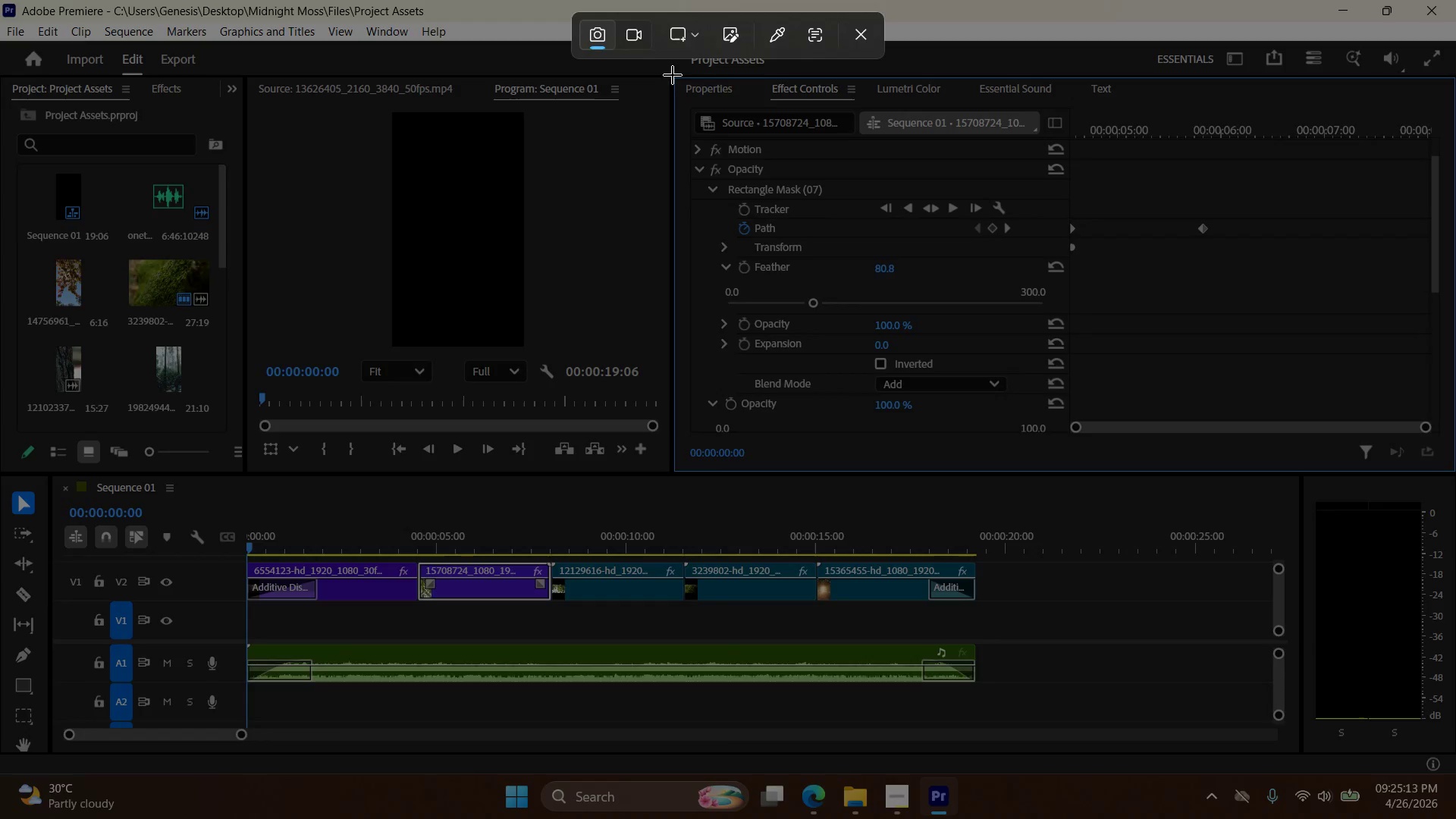 
left_click_drag(start_coordinate=[673, 76], to_coordinate=[1449, 473])
 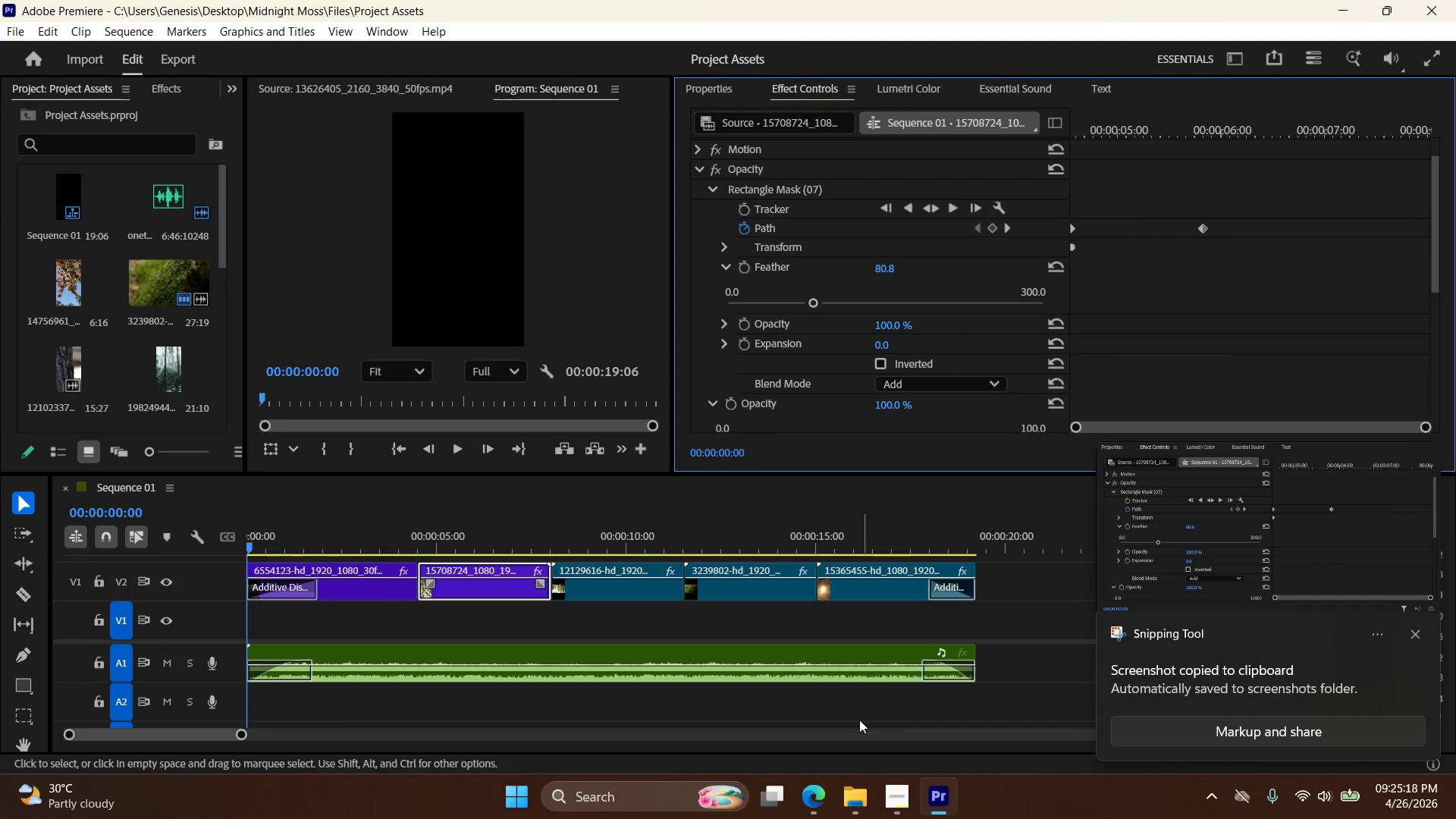 
left_click([673, 794])
 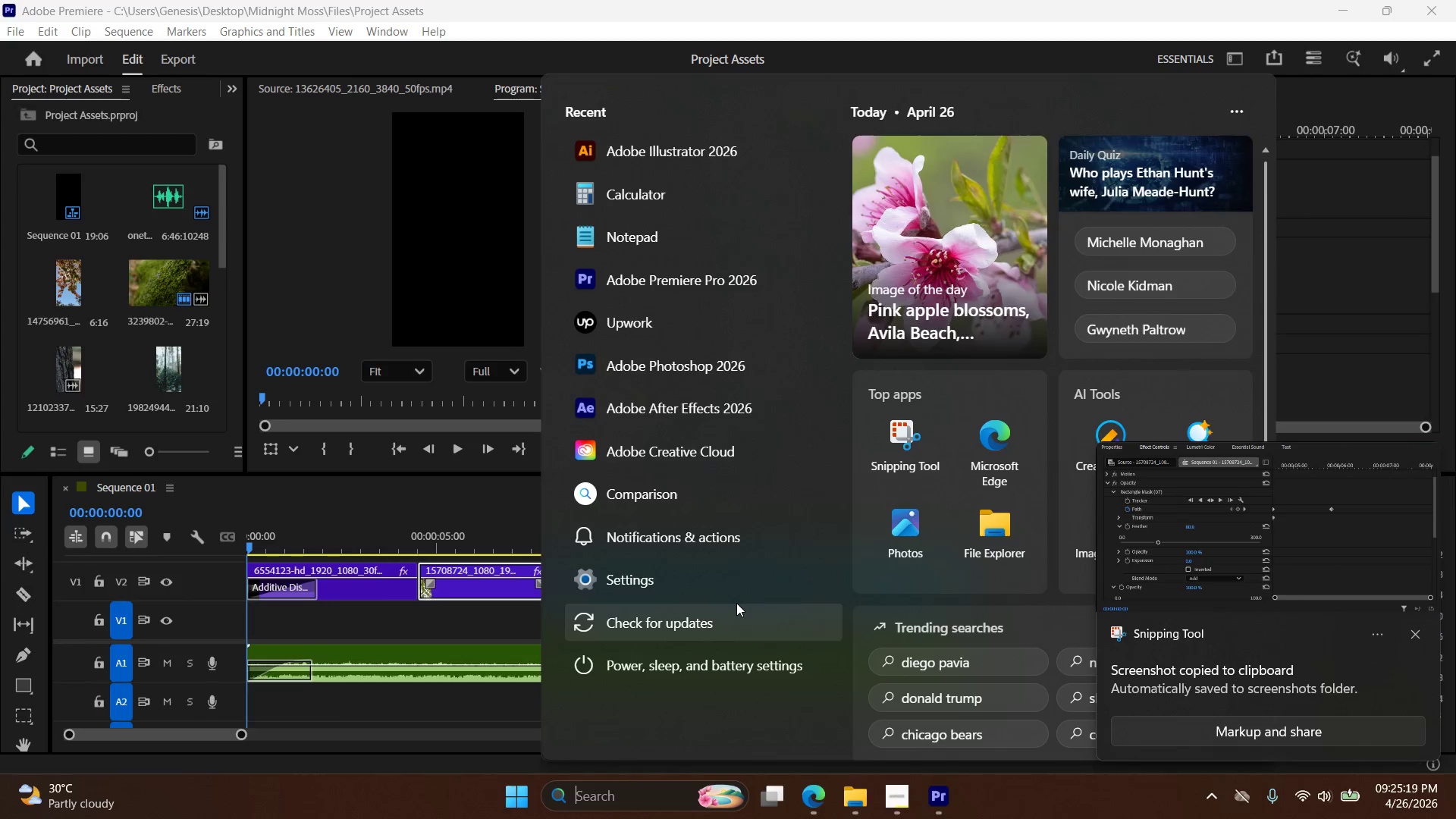 
type(AD)
 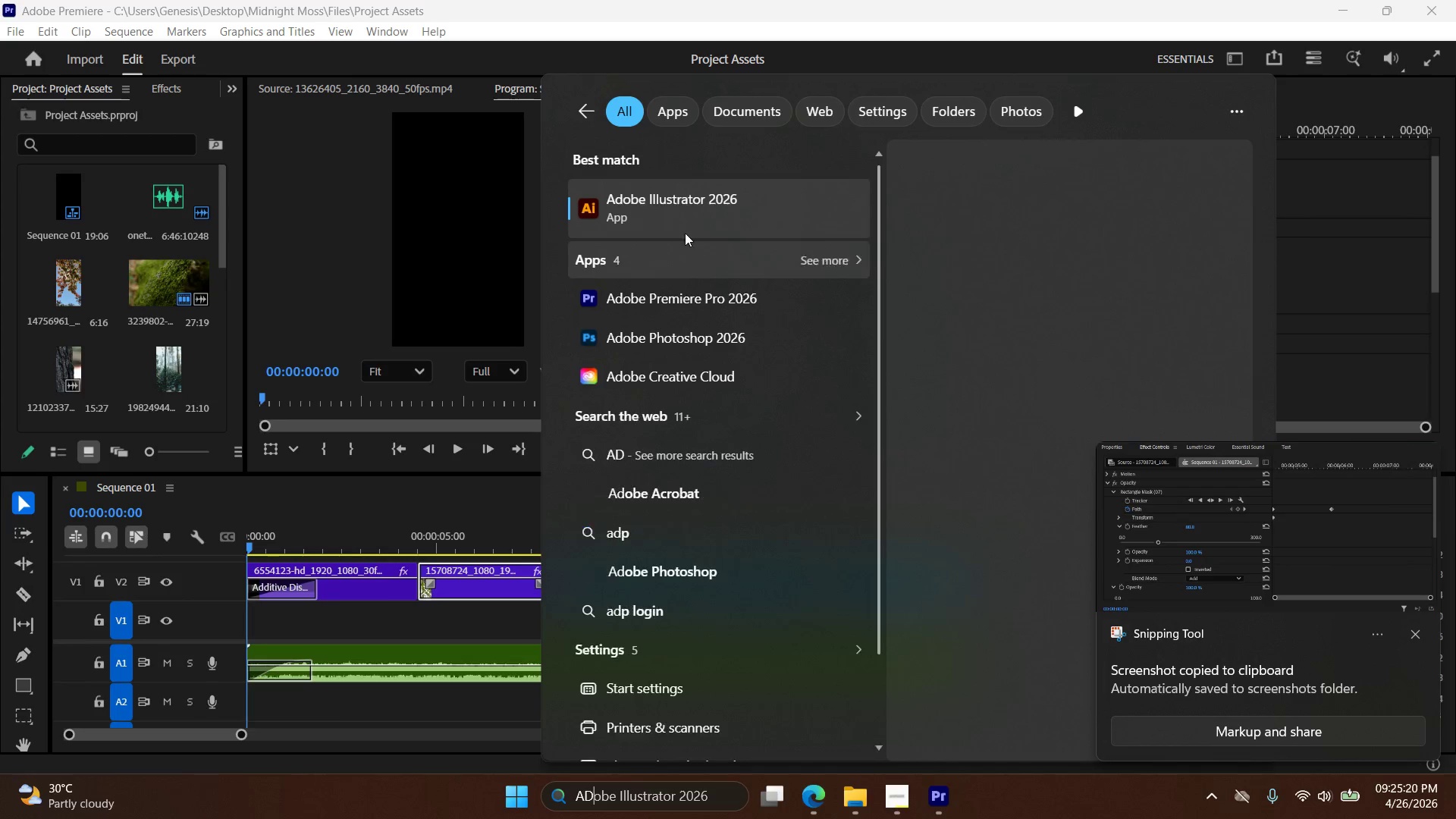 
left_click([686, 225])
 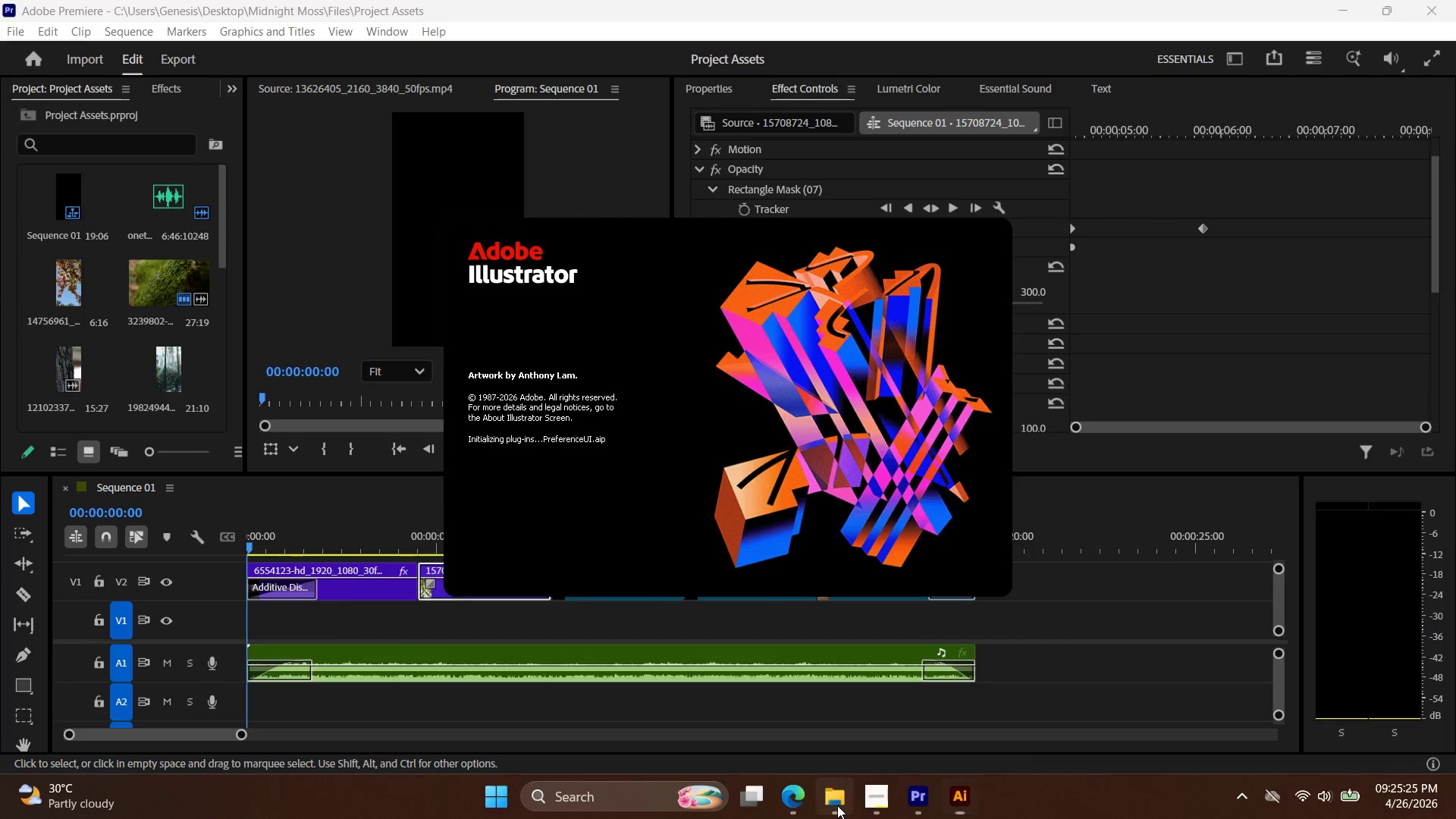 
wait(6.56)
 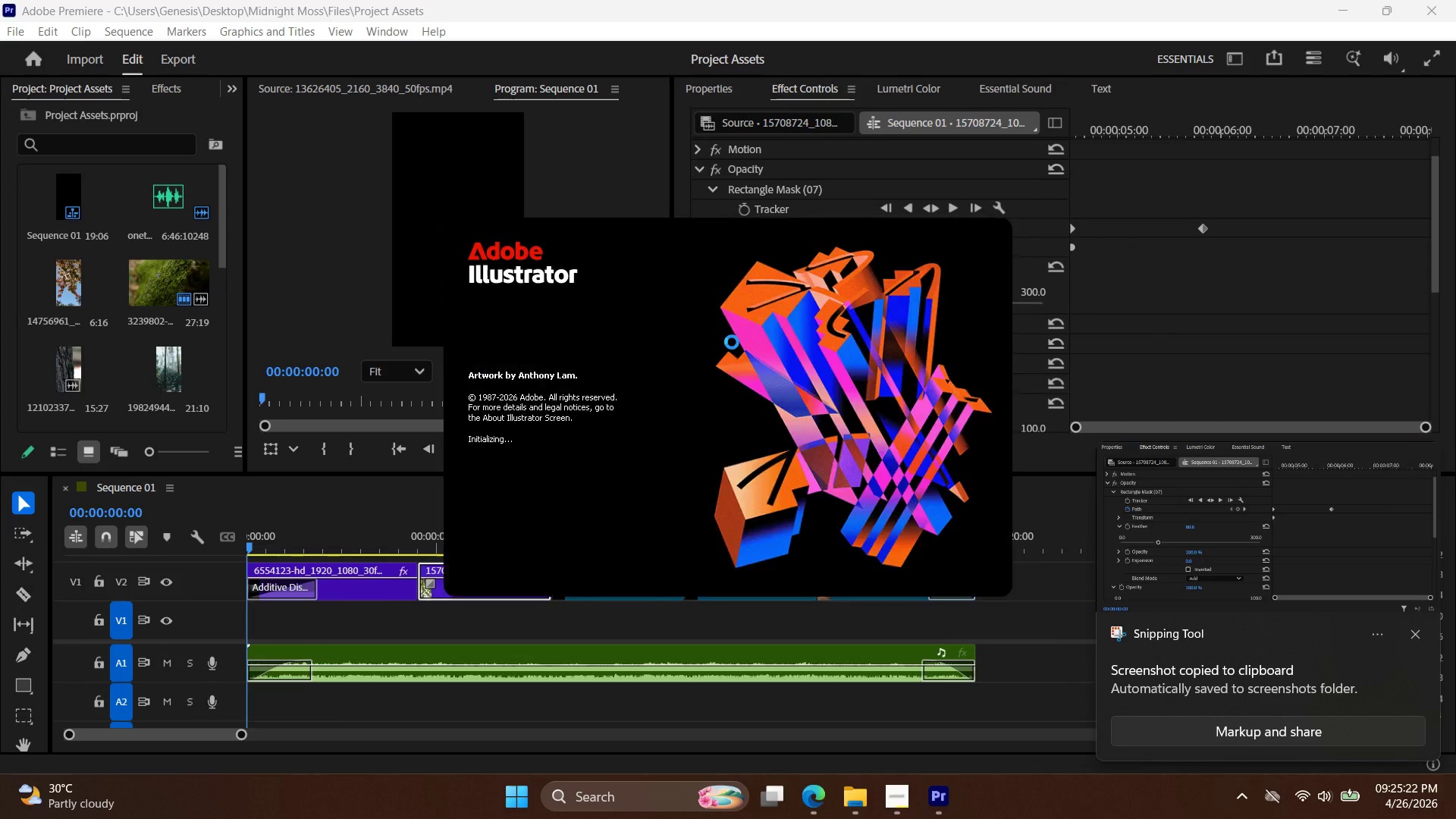 
left_click([249, 379])
 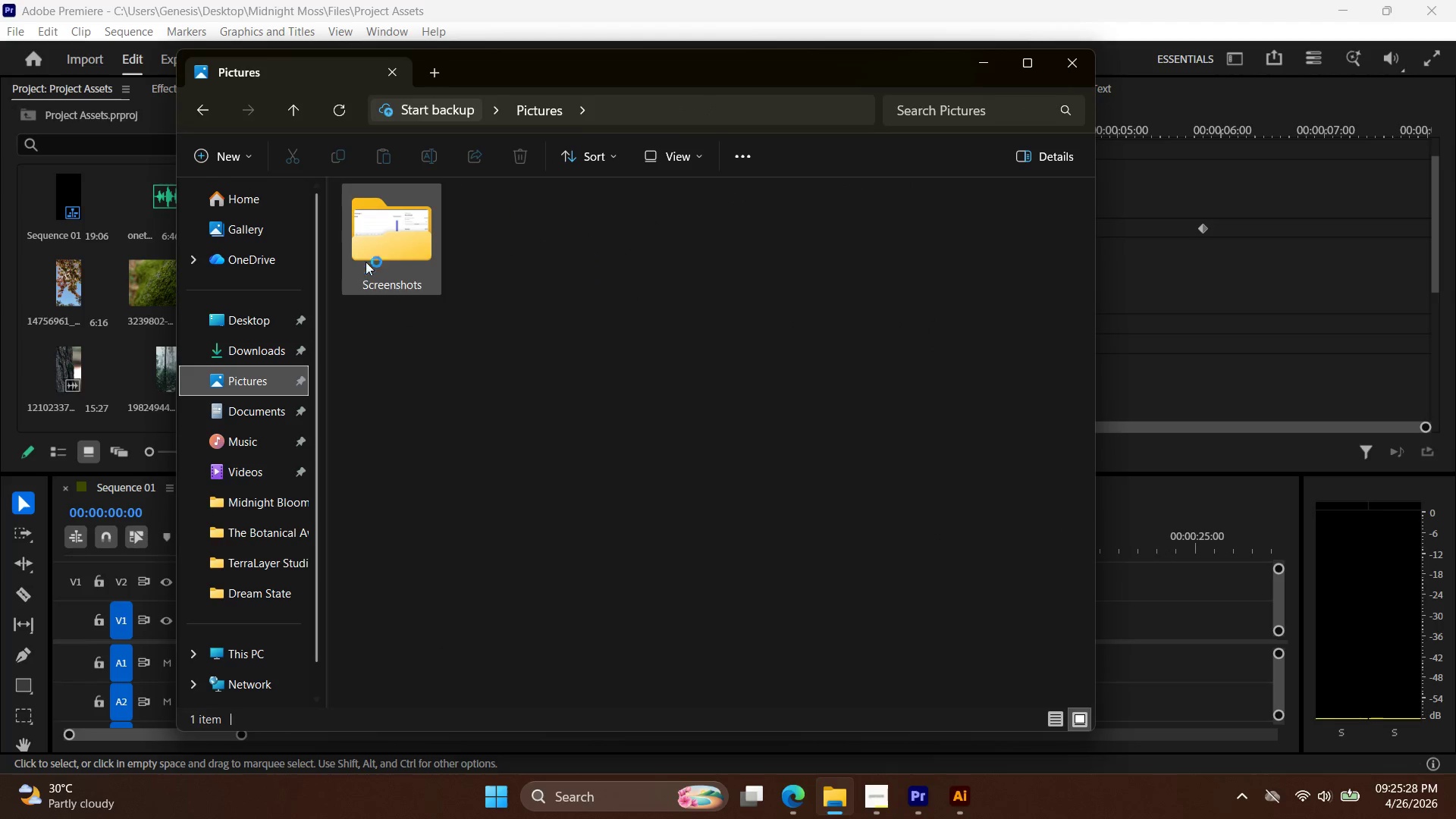 
double_click([369, 253])
 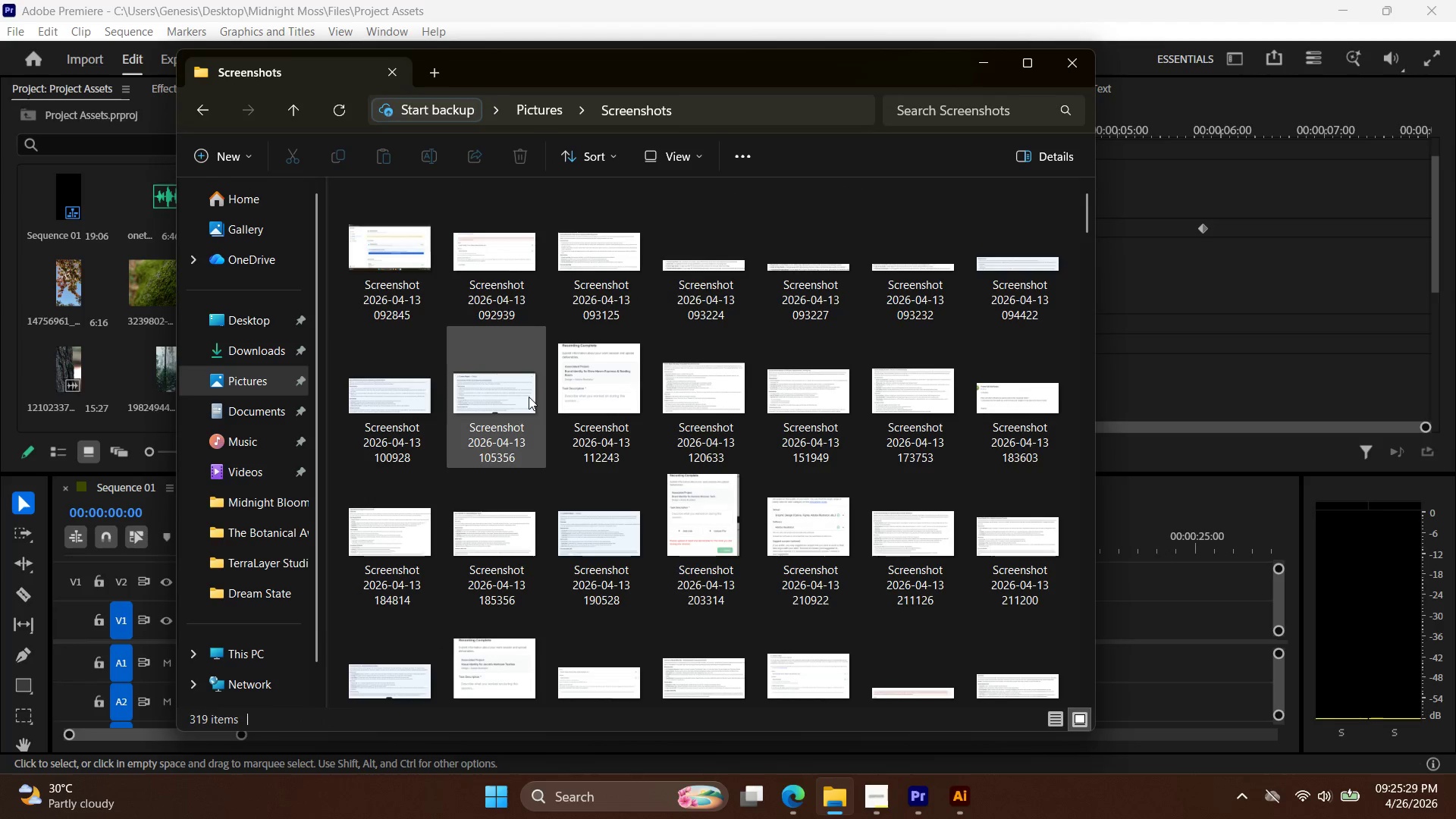 
scroll: coordinate [532, 398], scroll_direction: down, amount: 13.0
 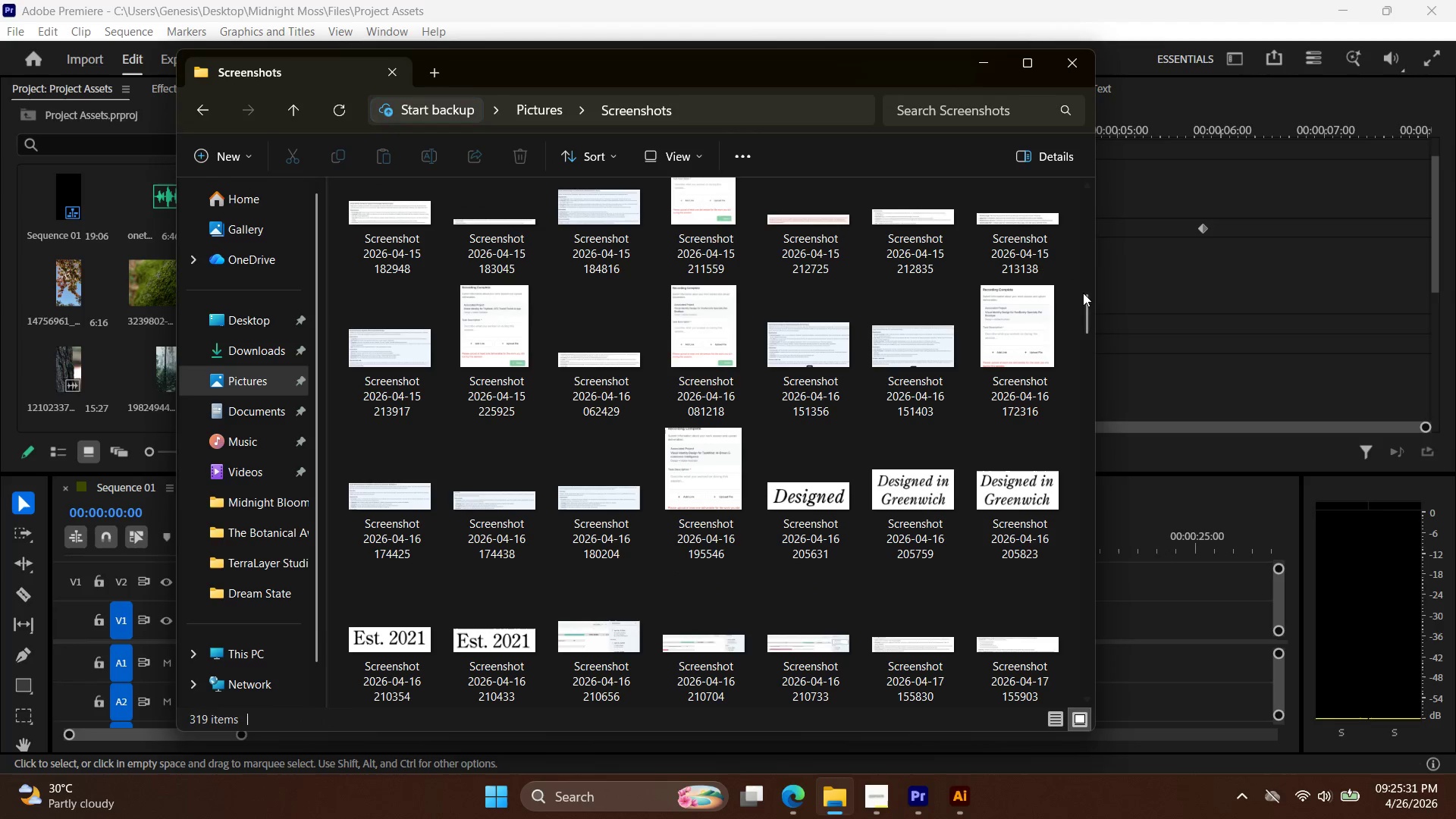 
left_click_drag(start_coordinate=[1087, 302], to_coordinate=[1089, 678])
 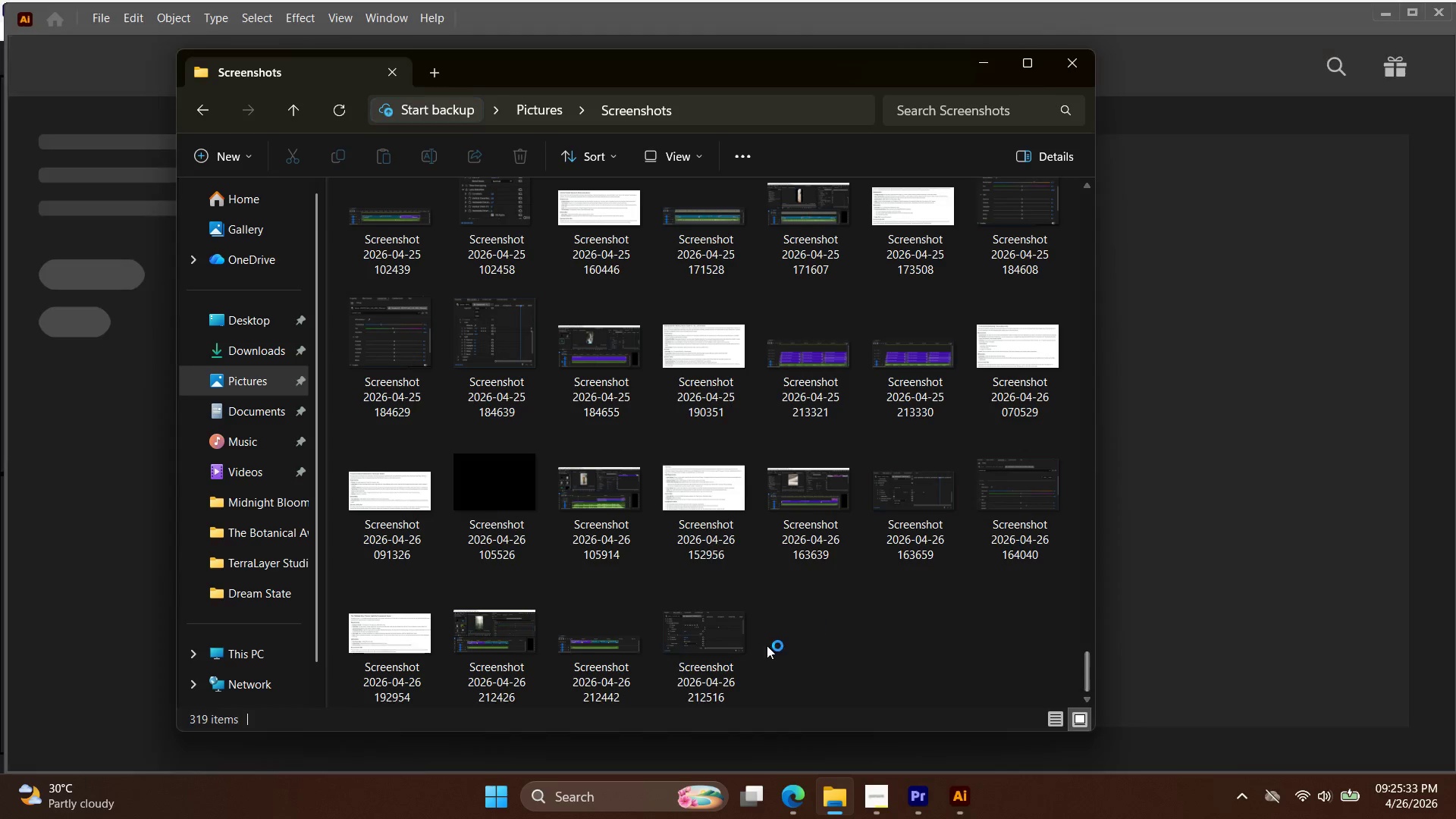 
left_click([725, 639])
 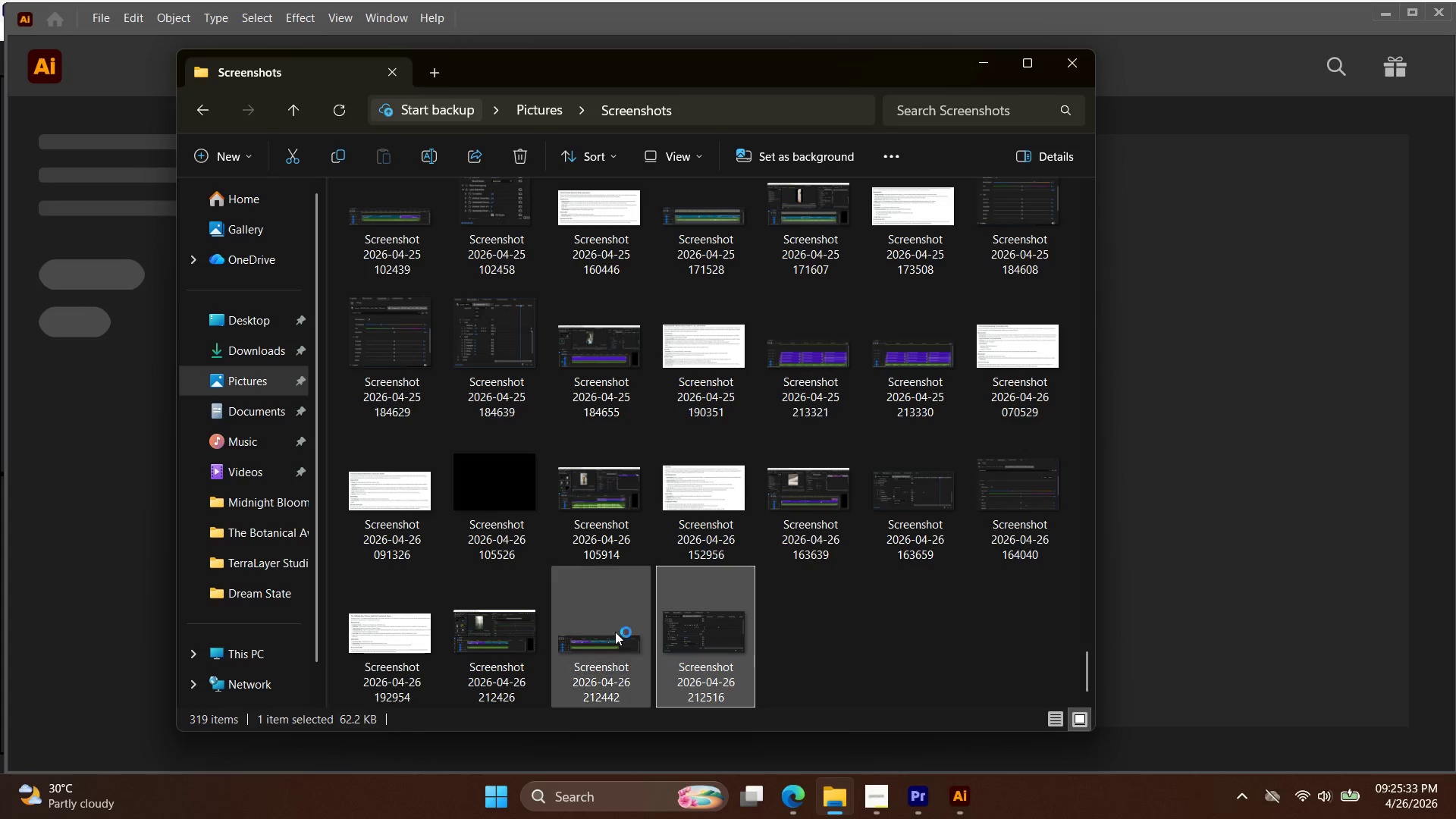 
hold_key(key=ShiftLeft, duration=0.48)
left_click([514, 626])
 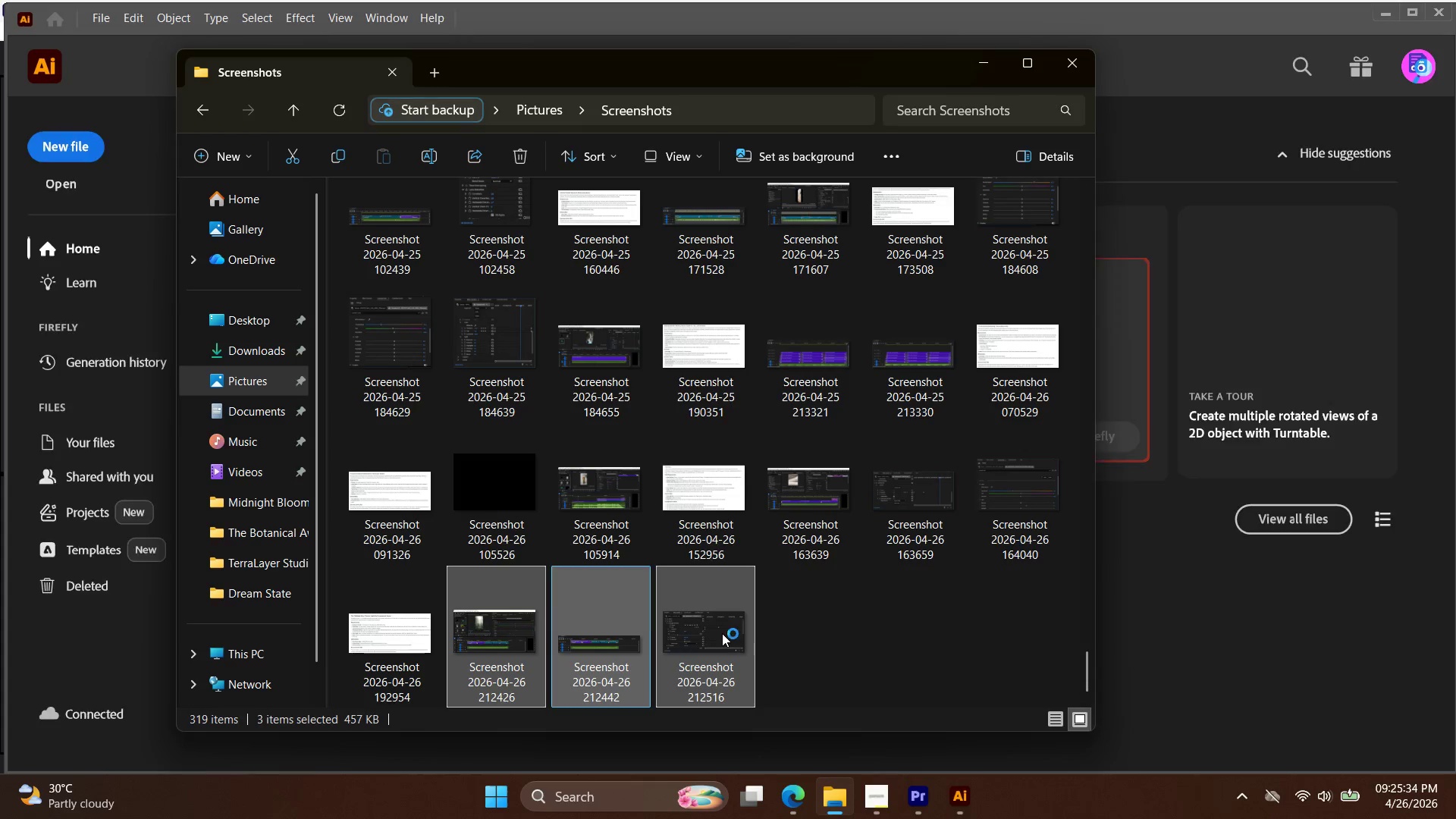 
key(Control+C)
 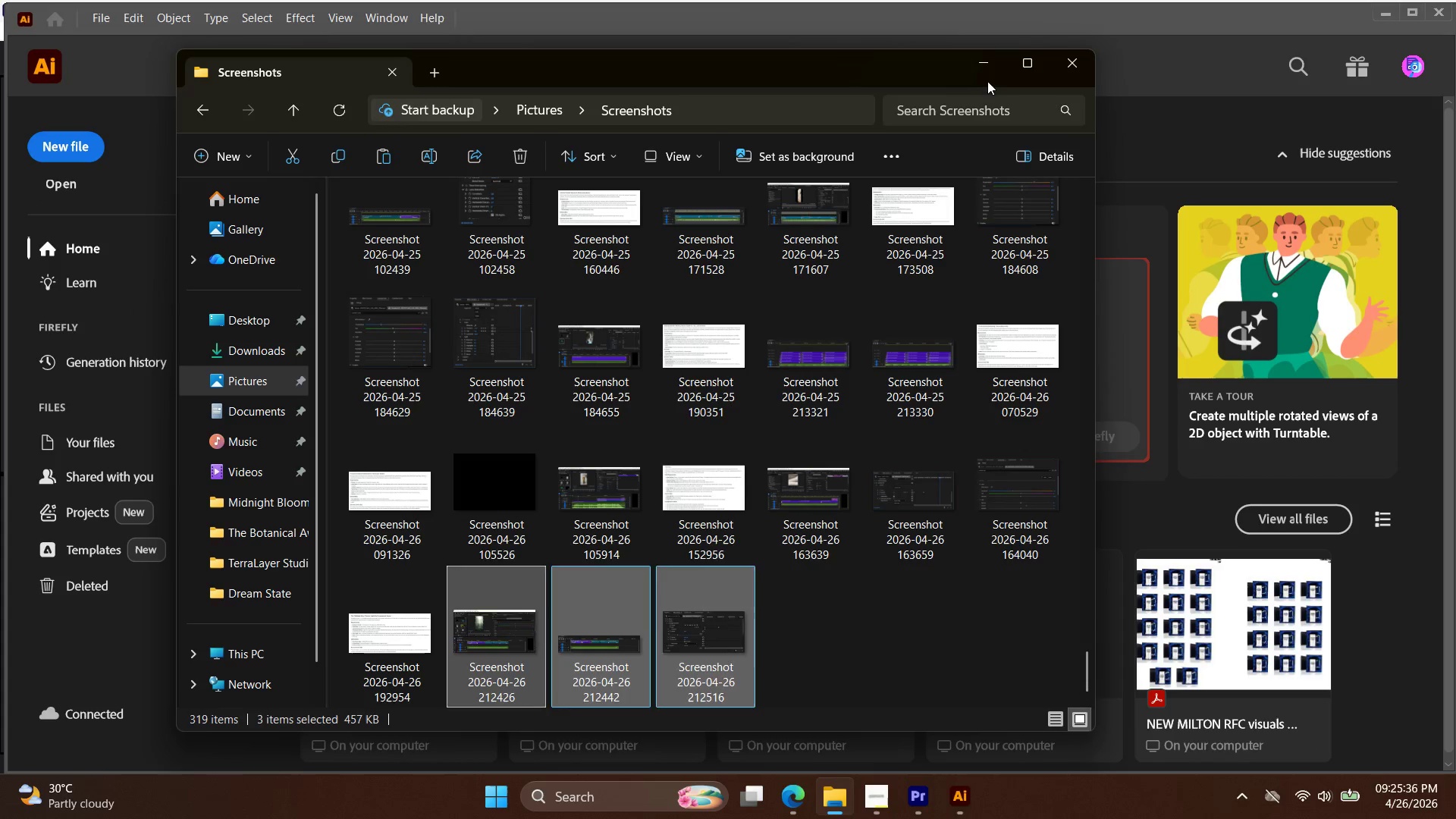 
double_click([982, 68])
 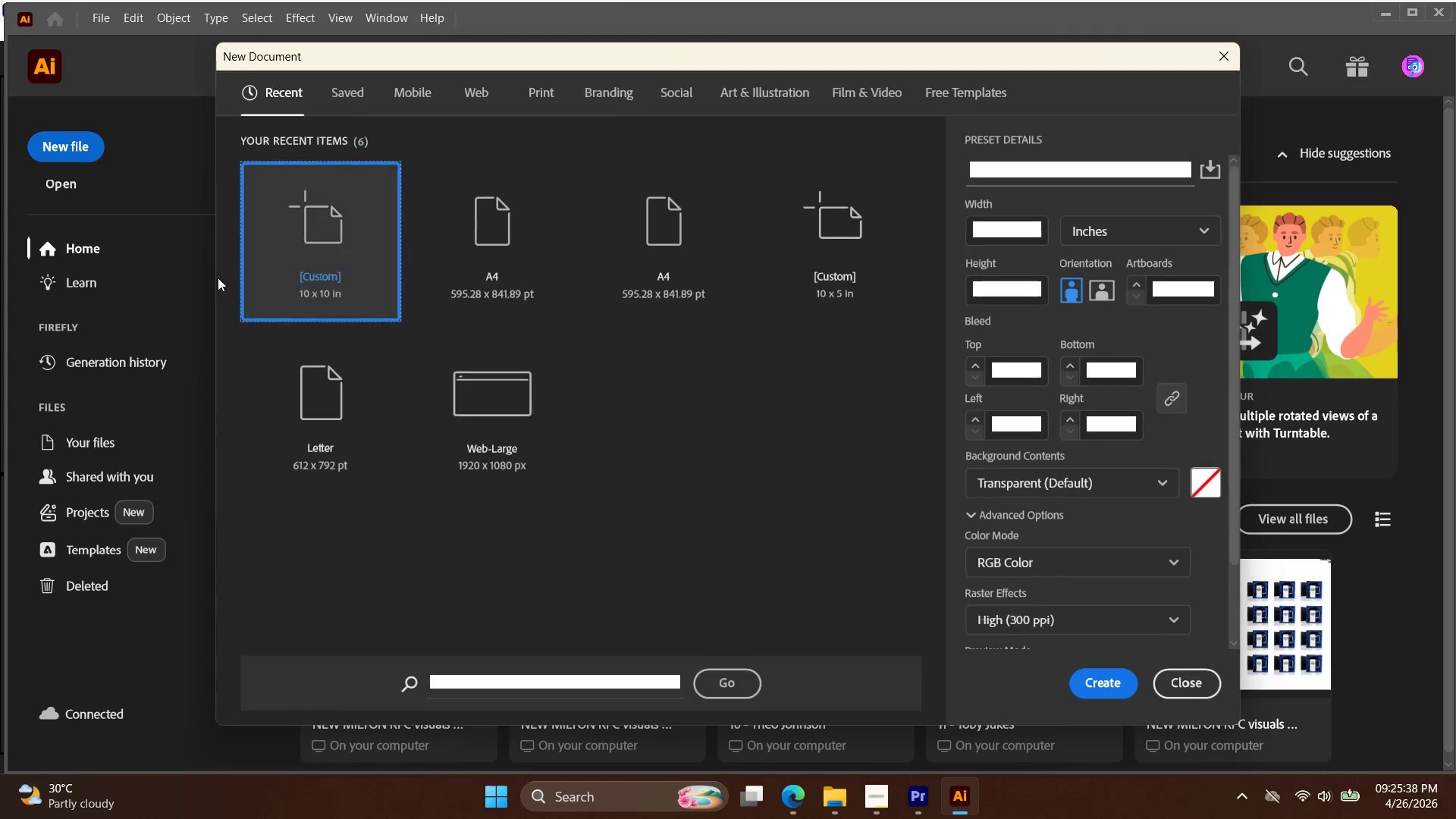 
double_click([332, 249])
 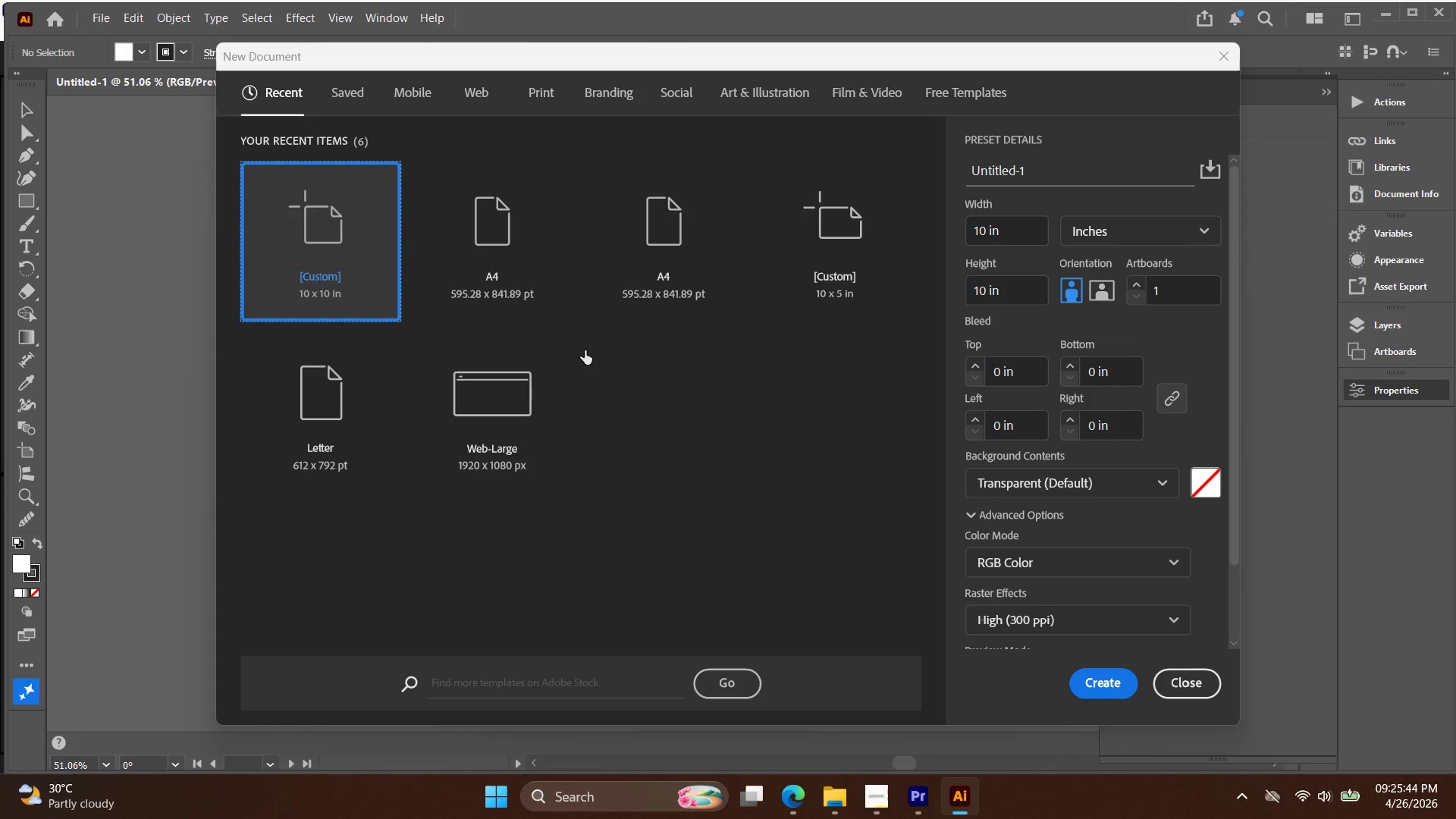 
wait(5.88)
 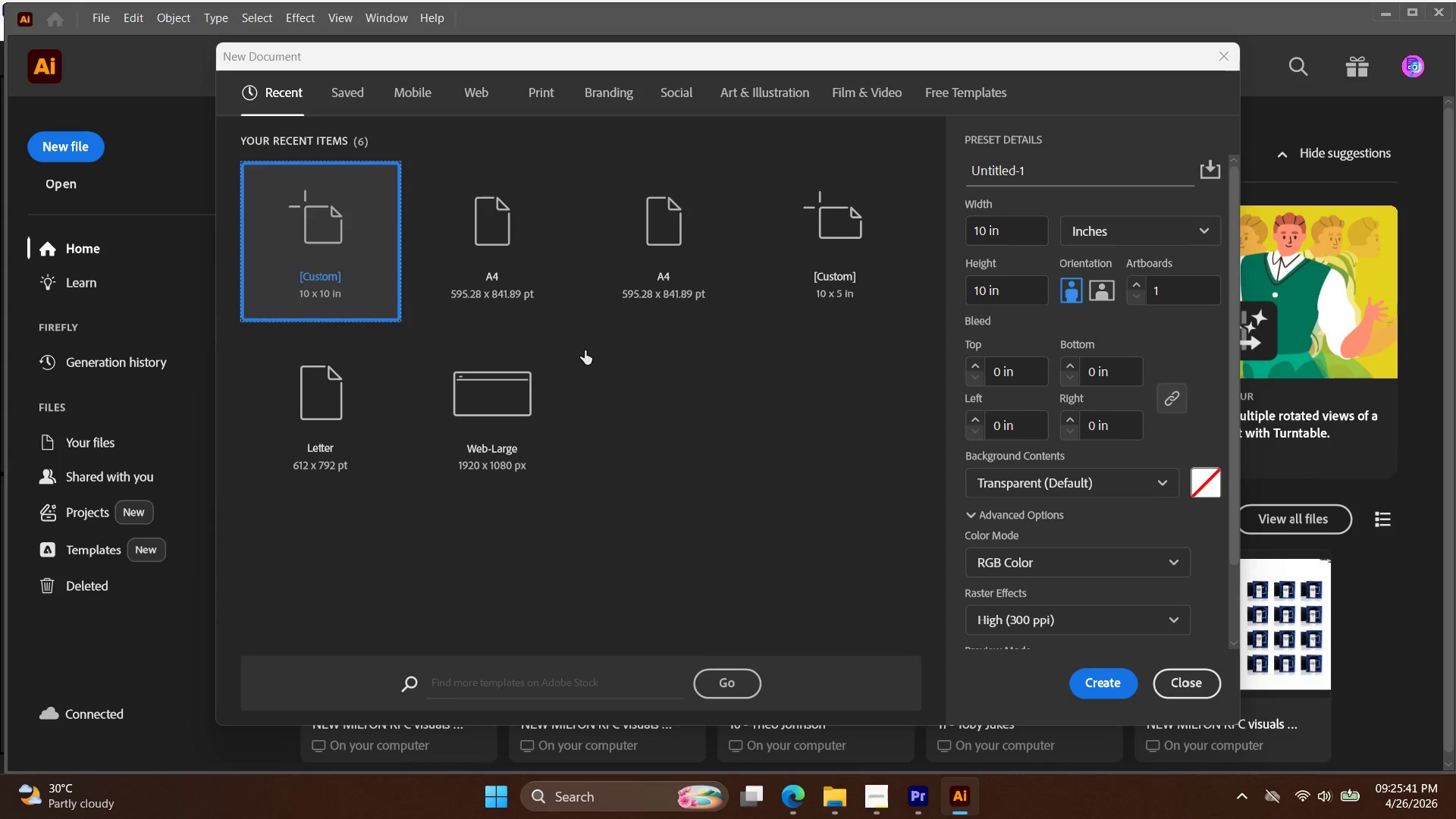 
key(Control+ControlLeft)
 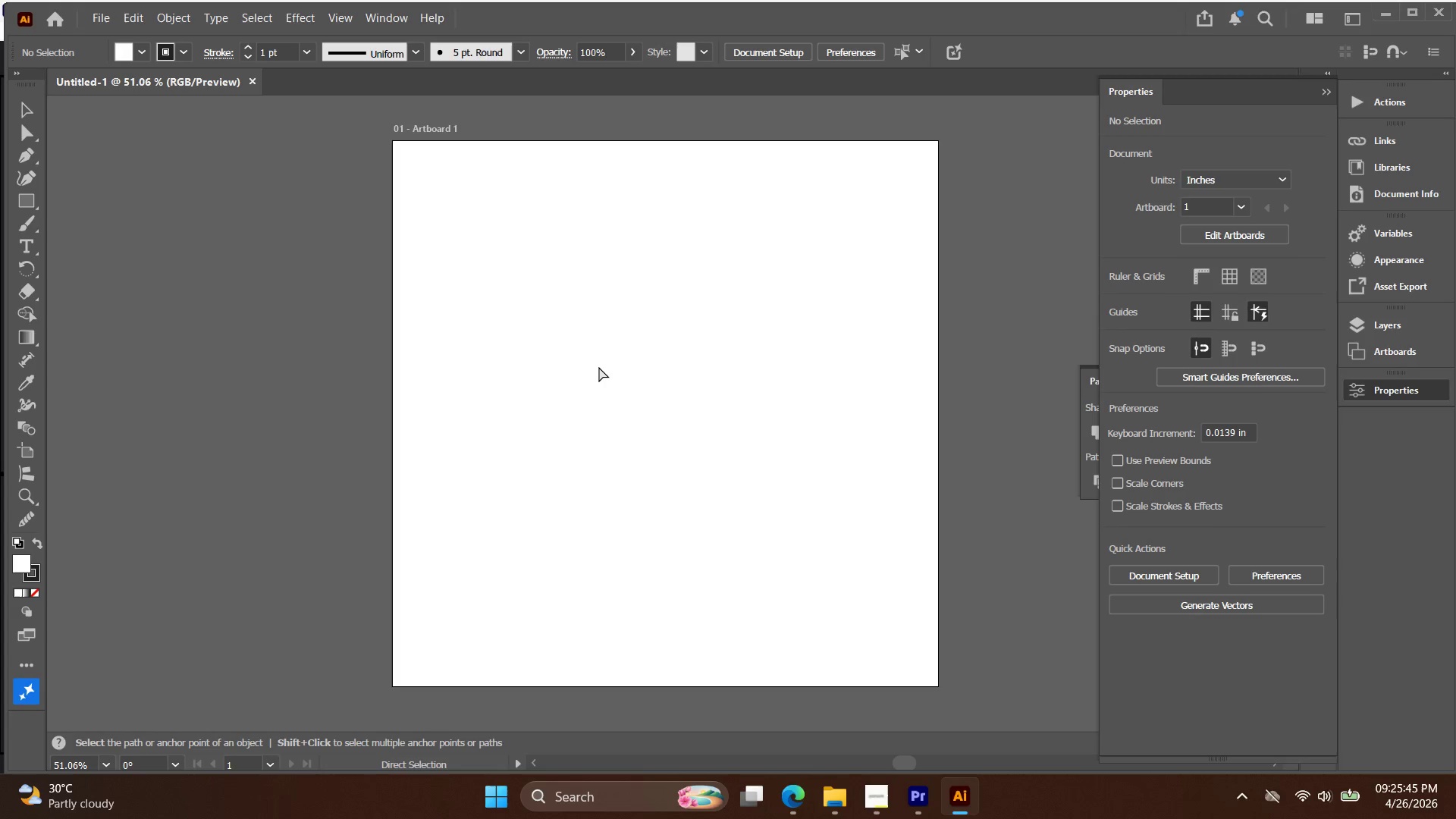 
key(Control+V)
 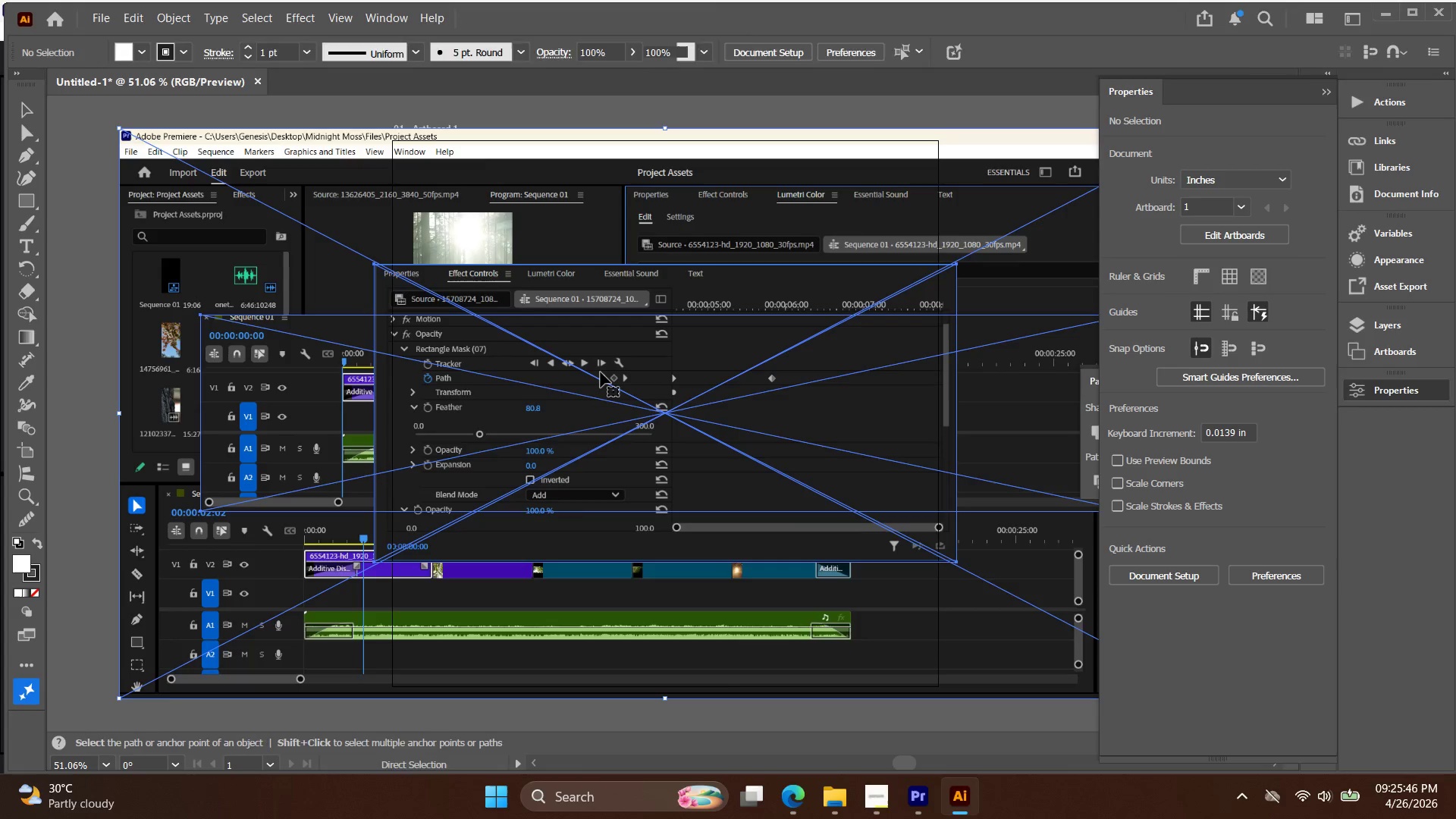 
key(Alt+AltLeft)
 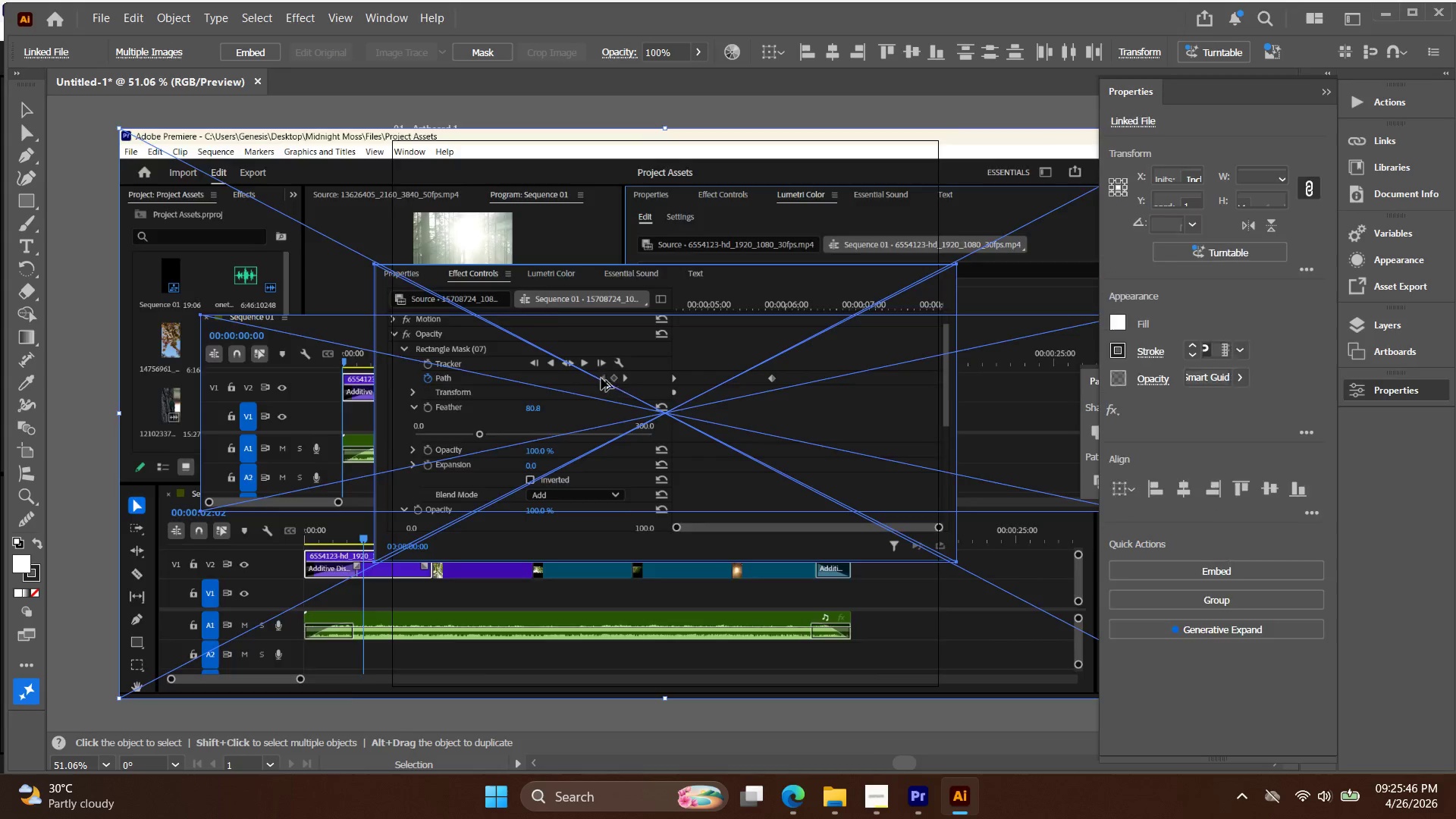 
left_click([652, 476])
 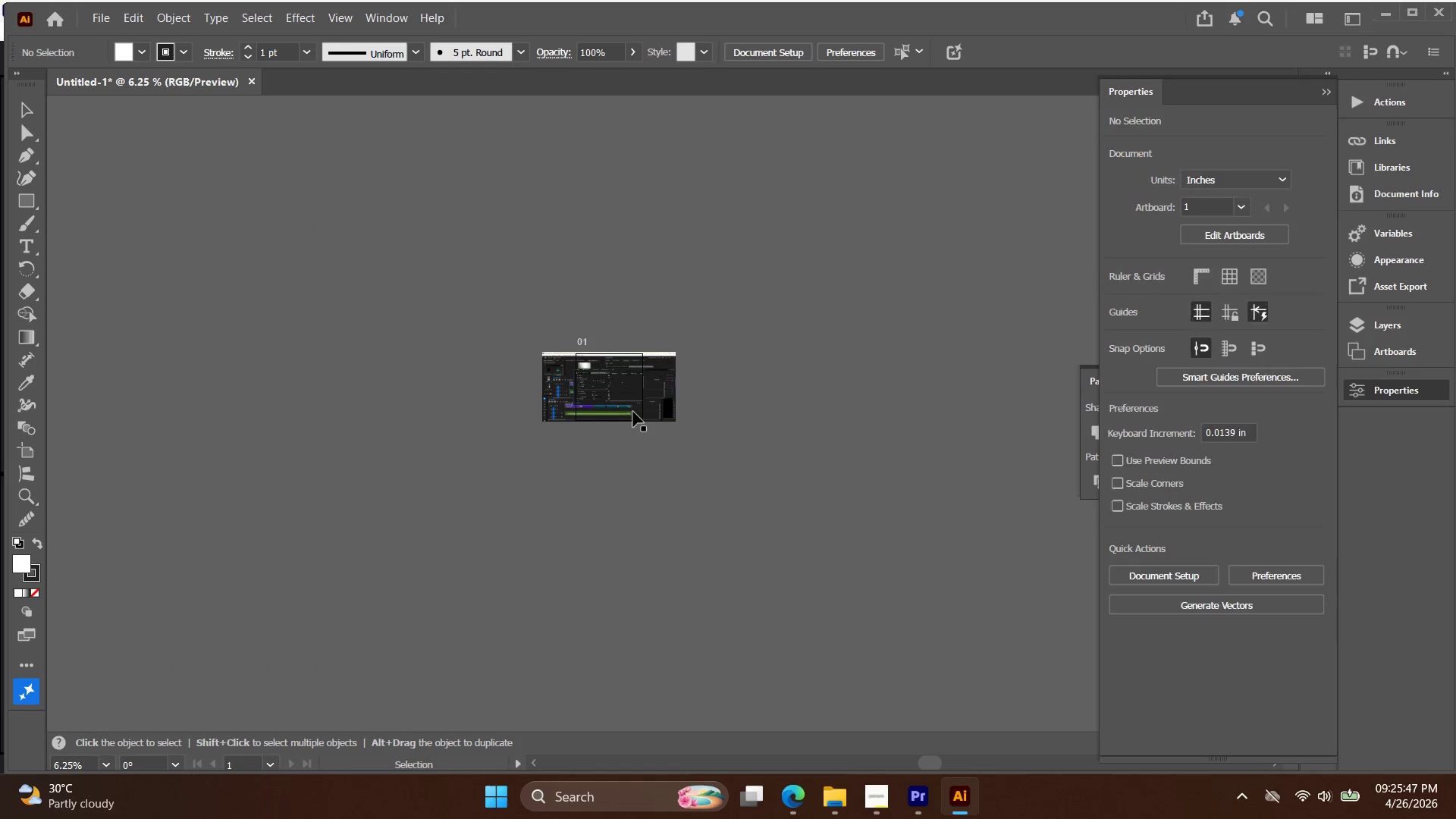 
scroll: coordinate [601, 384], scroll_direction: down, amount: 7.0
 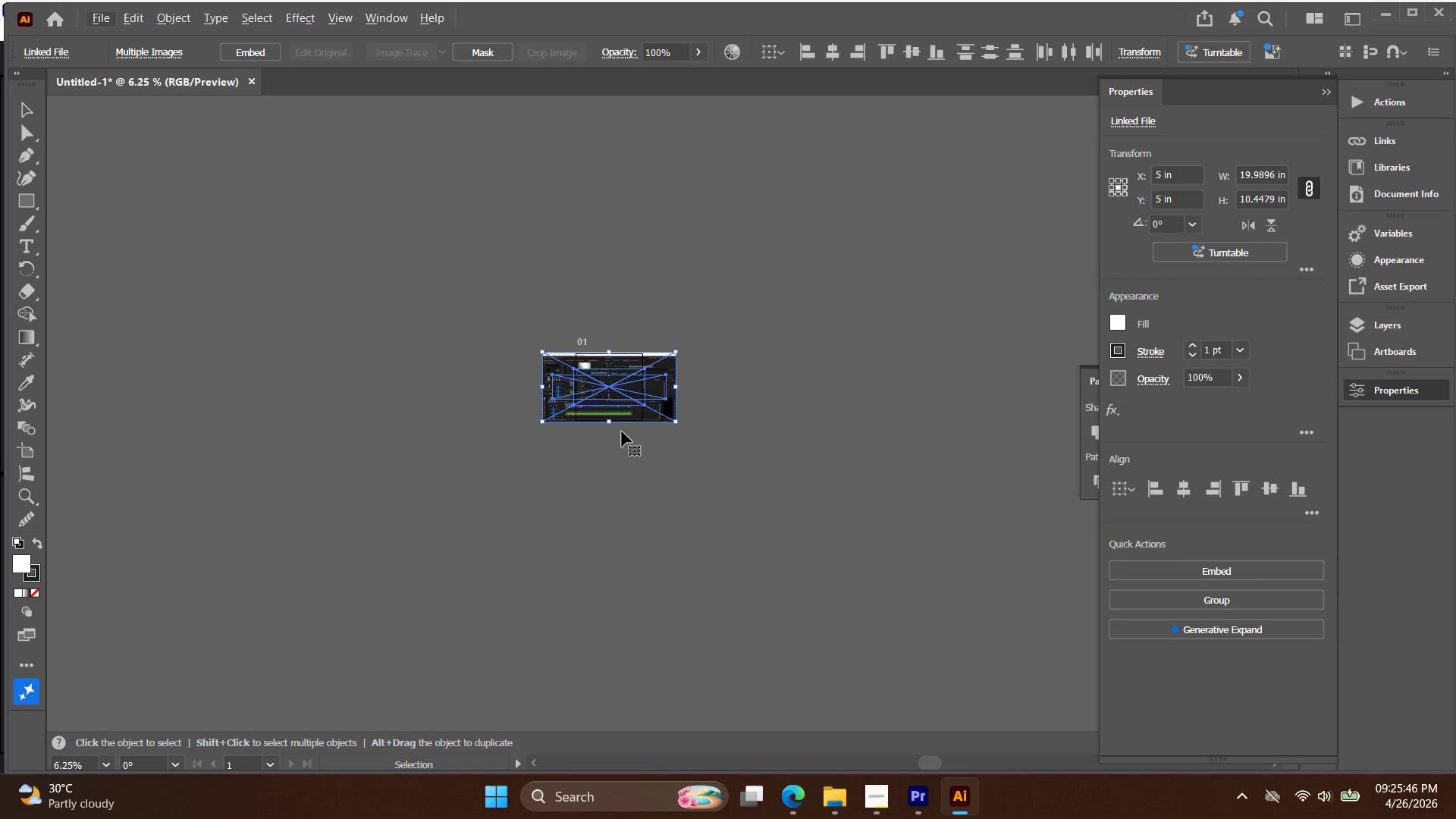 
left_click_drag(start_coordinate=[633, 411], to_coordinate=[438, 394])
 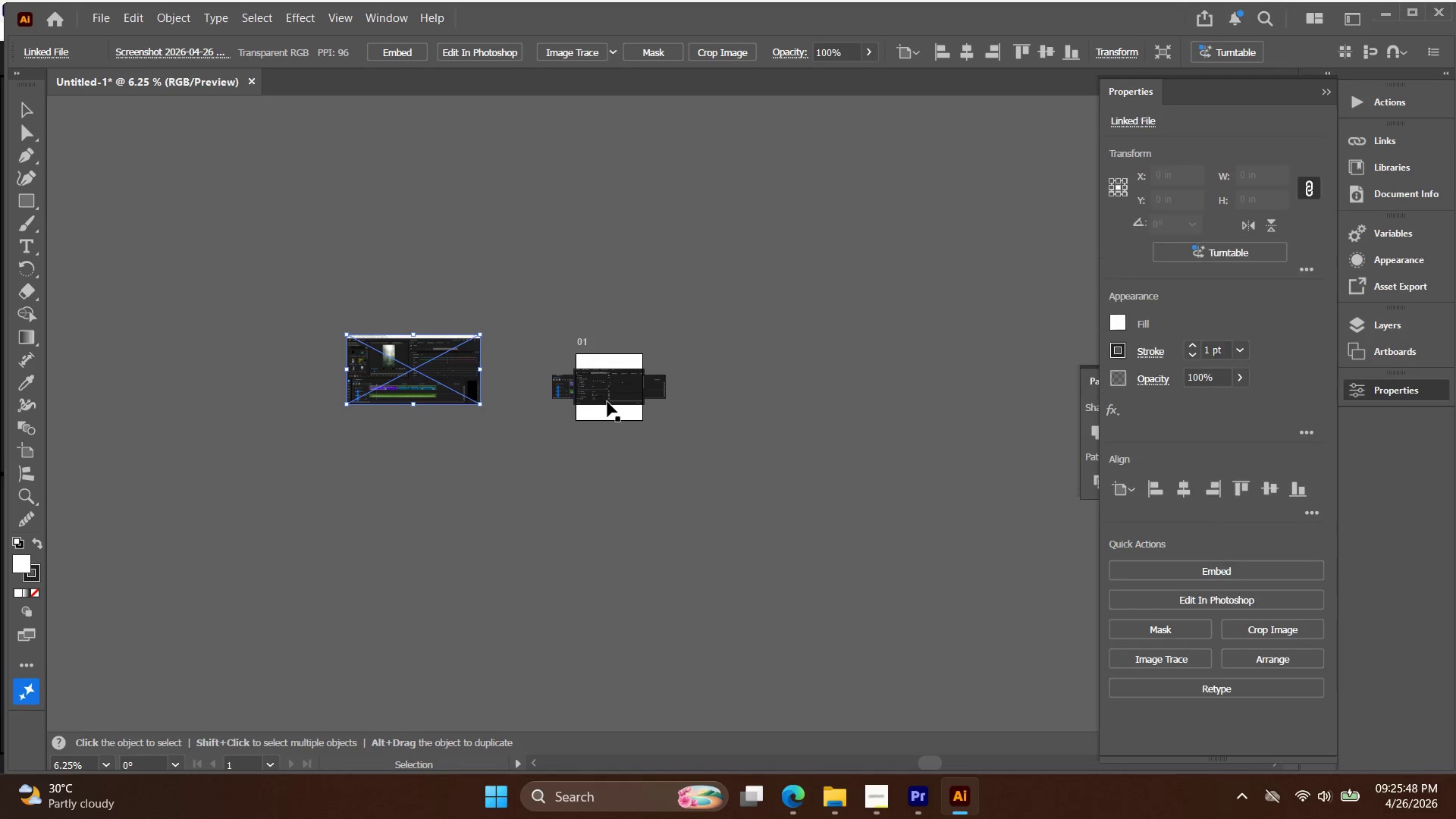 
left_click_drag(start_coordinate=[607, 400], to_coordinate=[721, 365])
 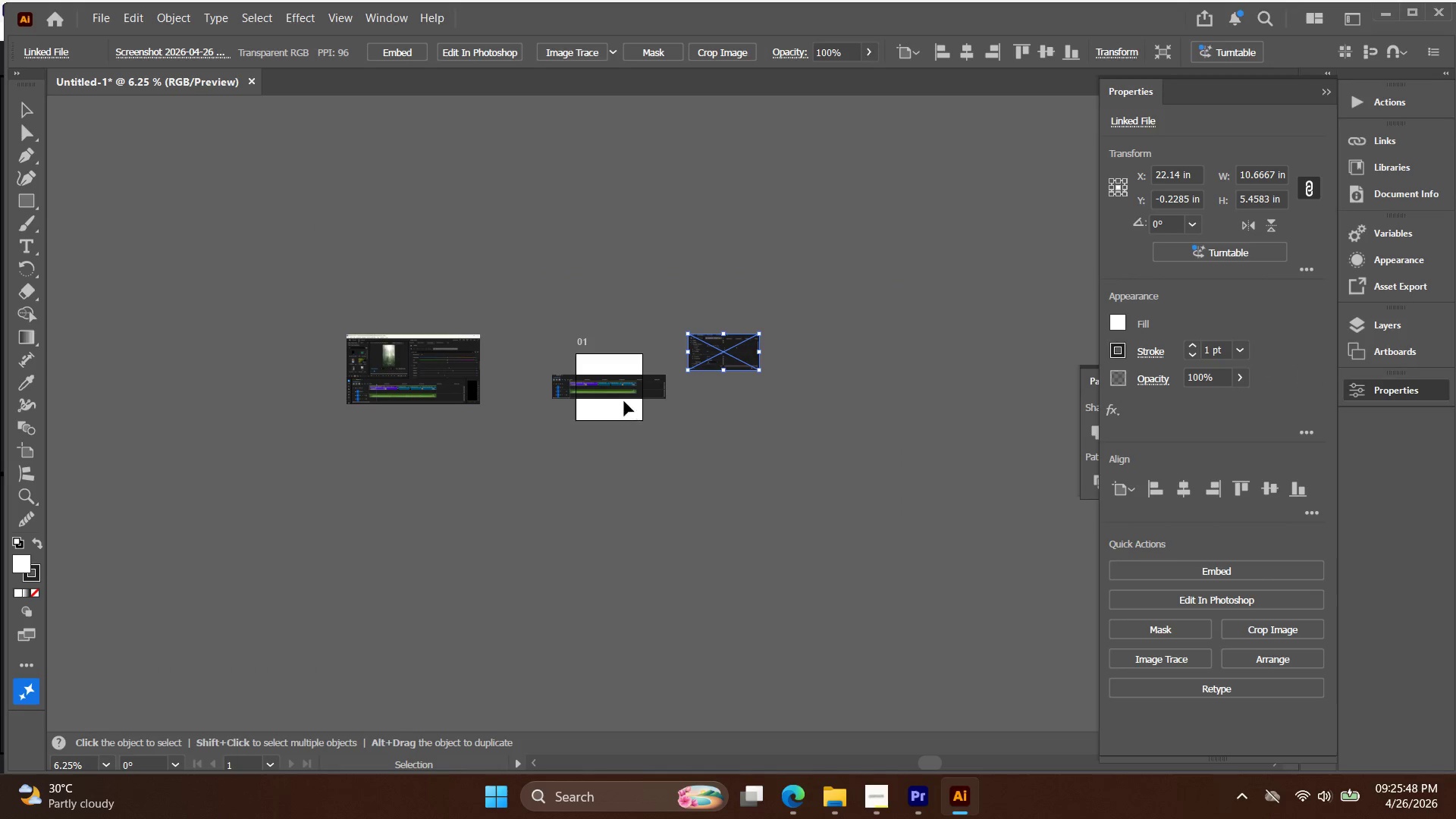 
left_click_drag(start_coordinate=[619, 397], to_coordinate=[582, 357])
 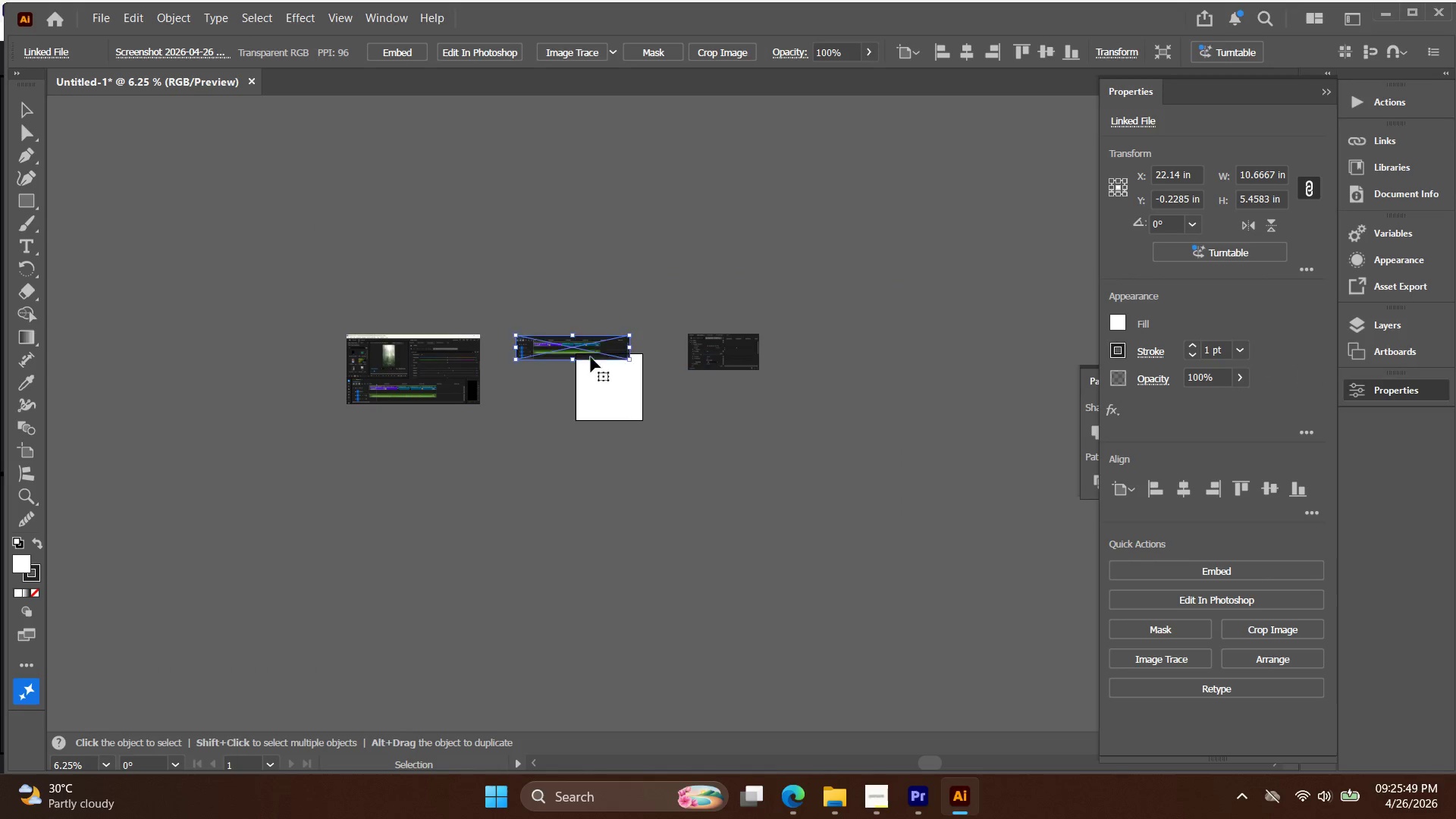 
key(Alt+AltLeft)
 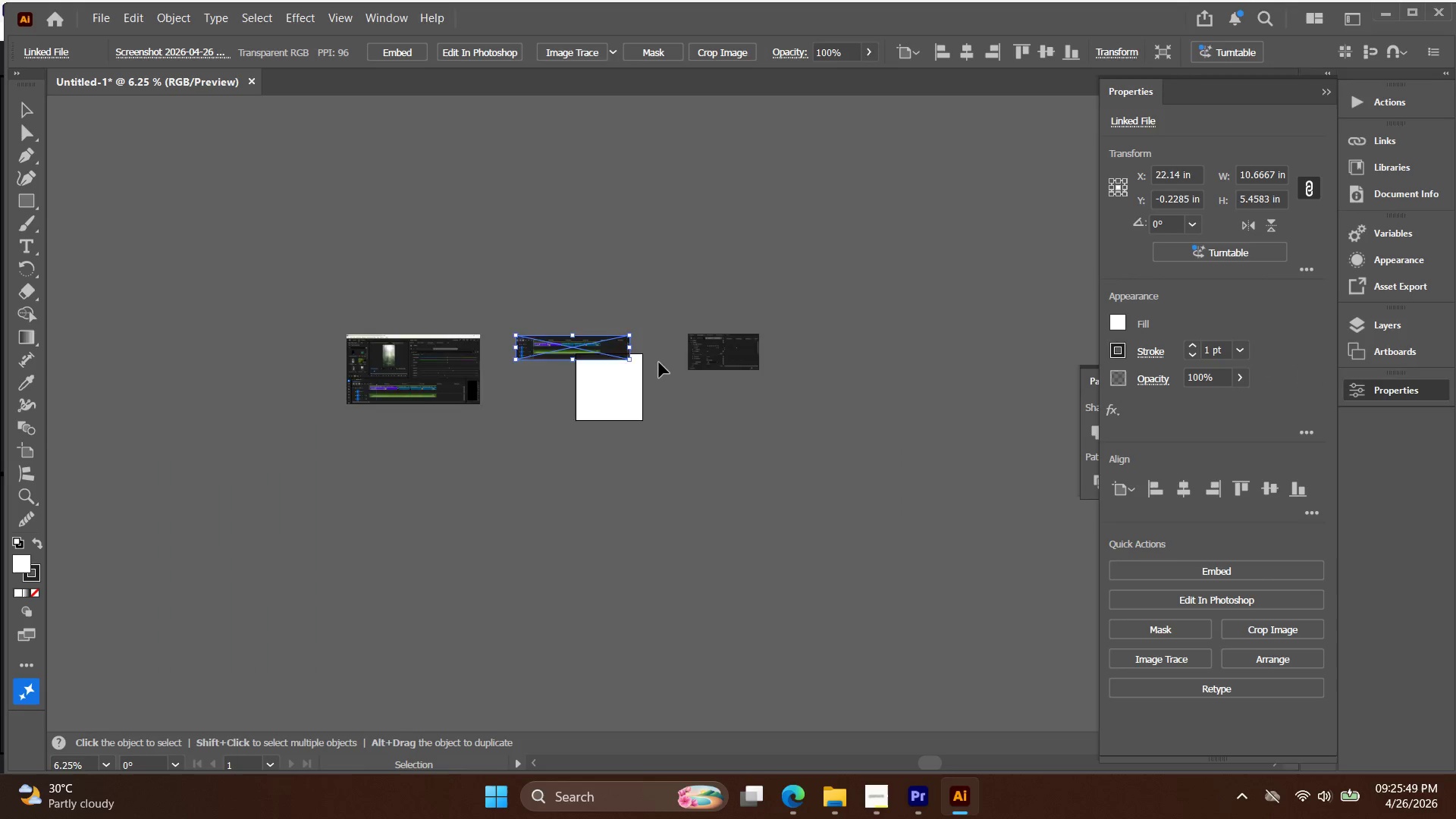 
hold_key(key=Space, duration=0.56)
 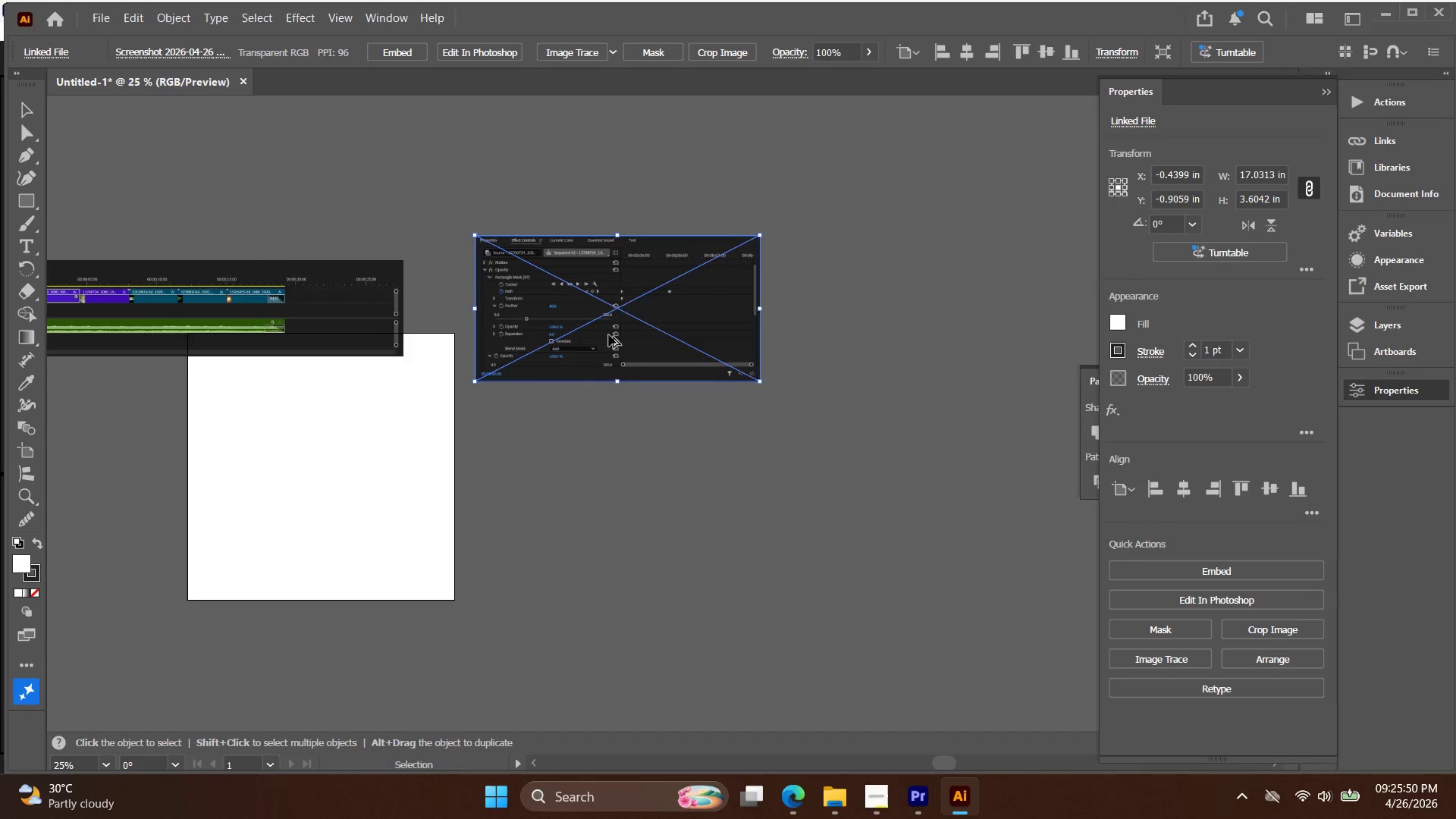 
left_click_drag(start_coordinate=[807, 352], to_coordinate=[664, 348])
 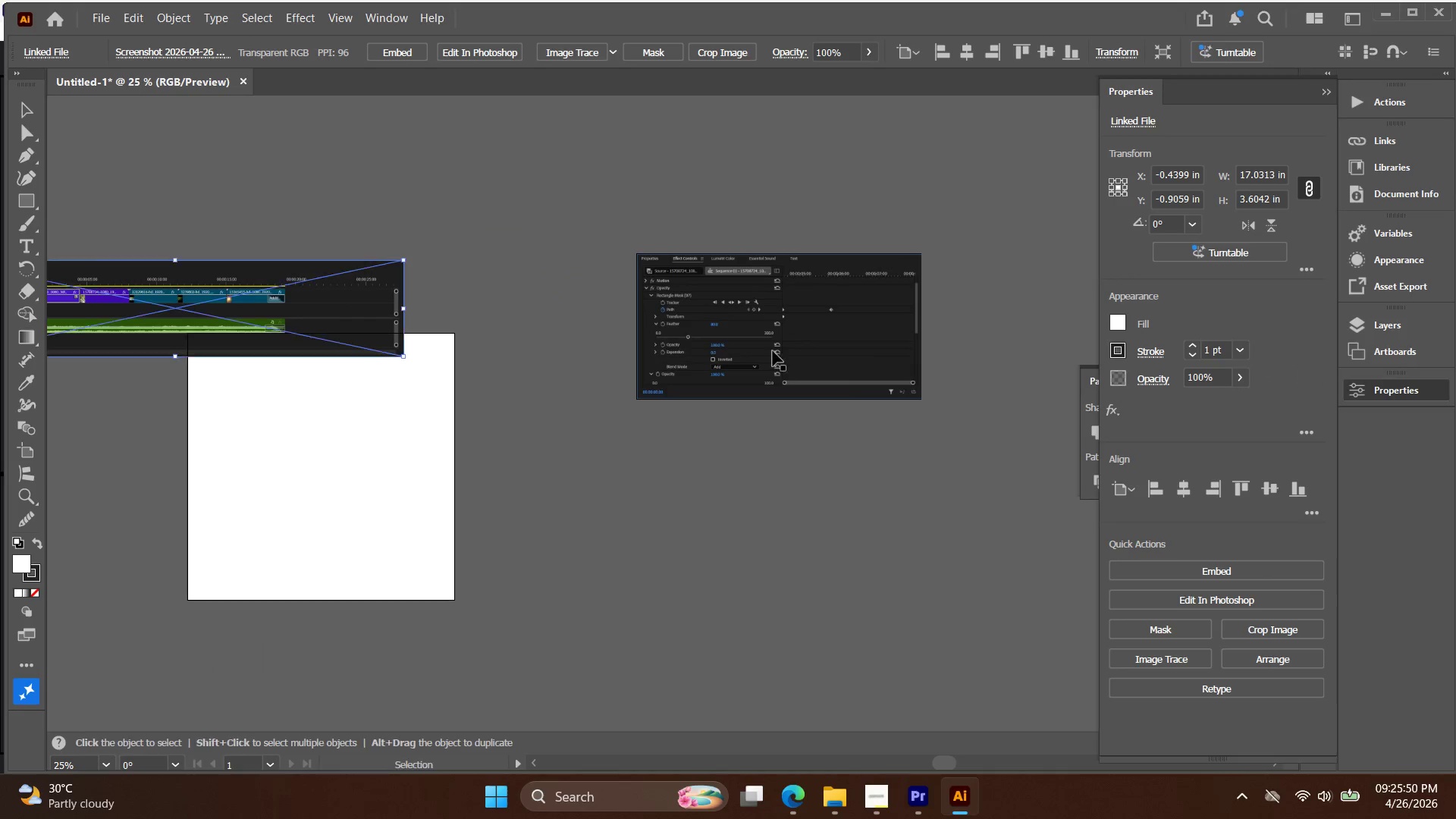 
scroll: coordinate [657, 358], scroll_direction: up, amount: 4.0
 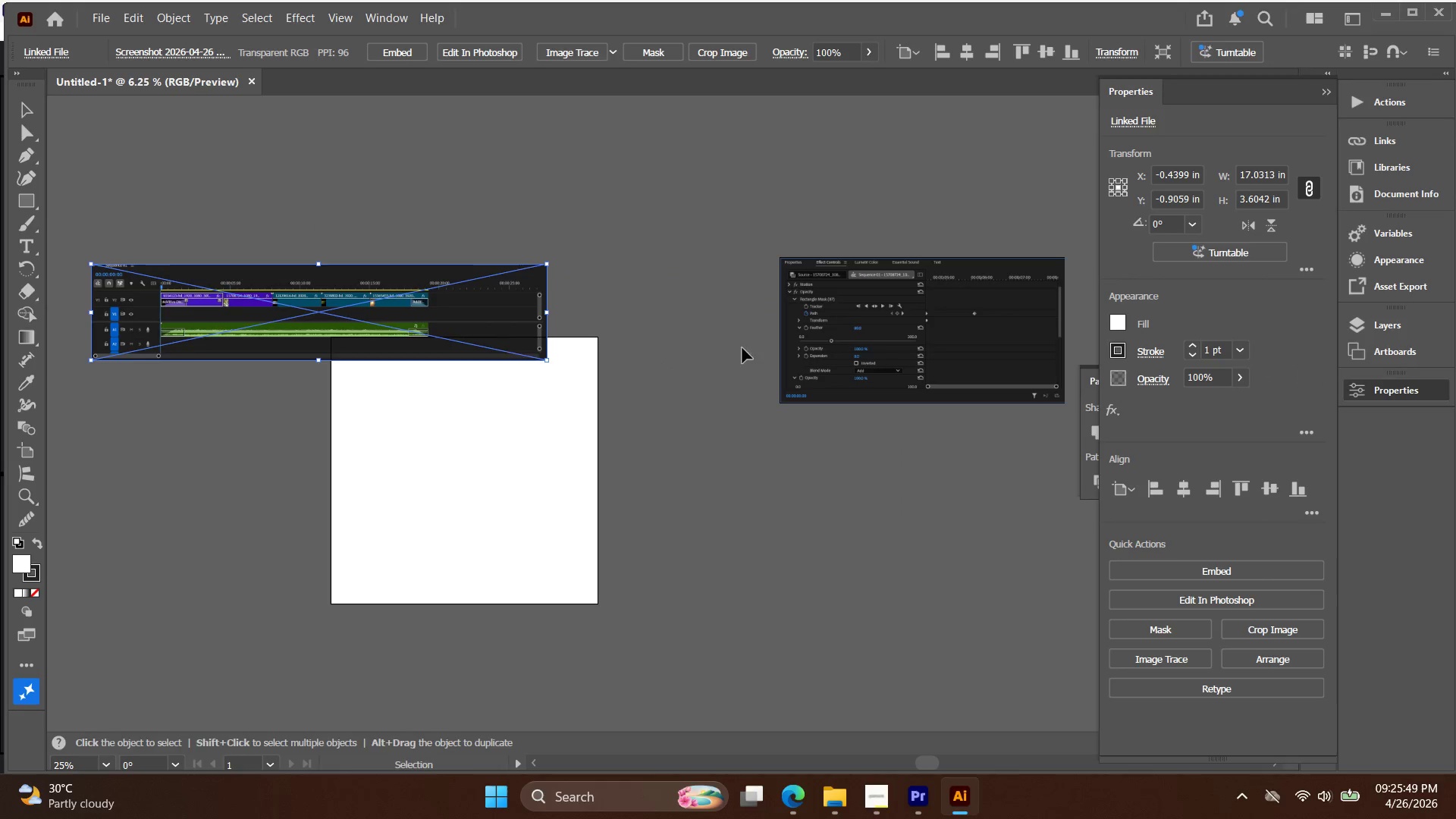 
left_click_drag(start_coordinate=[770, 351], to_coordinate=[609, 333])
 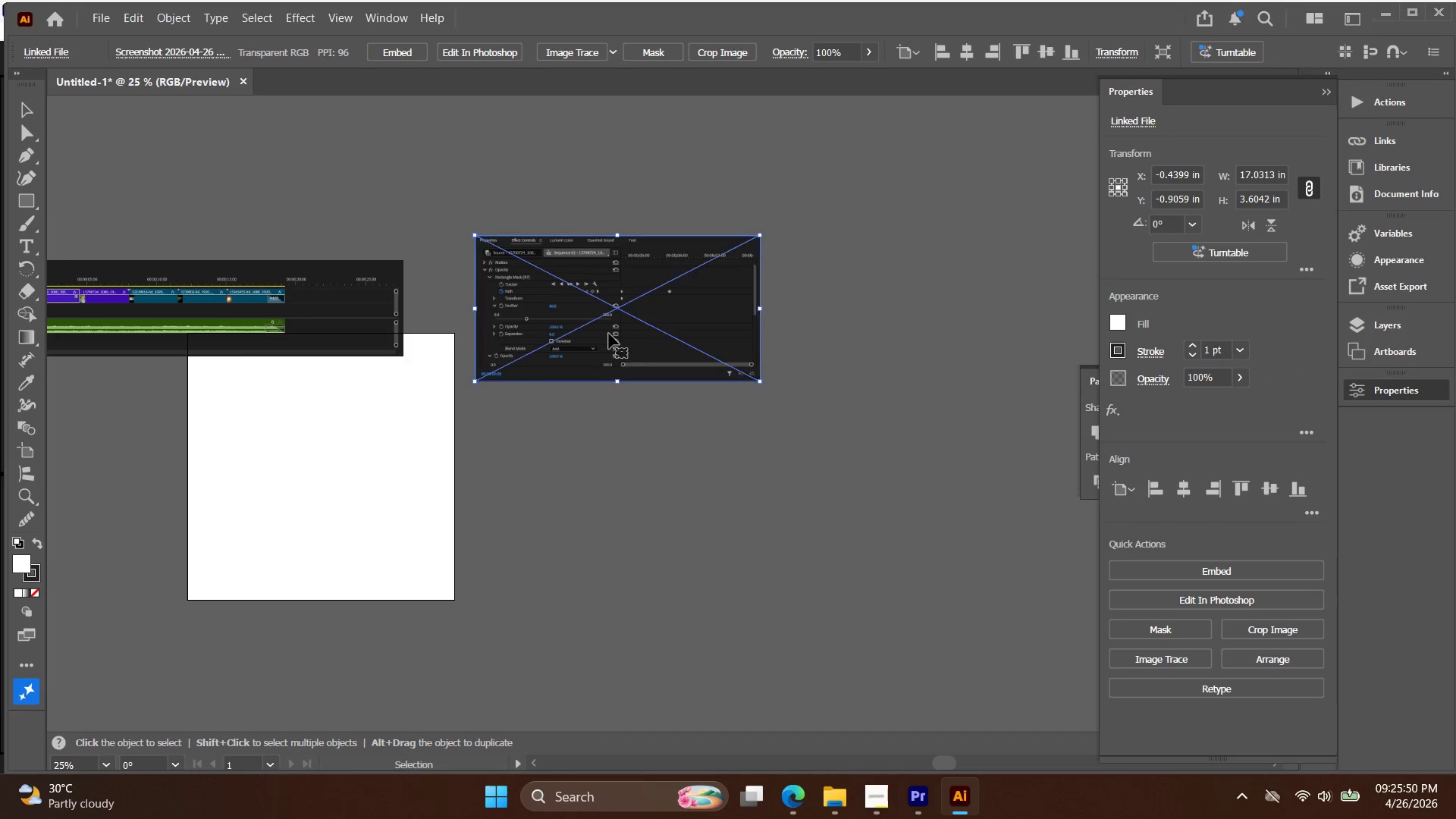 
key(Alt+AltLeft)
 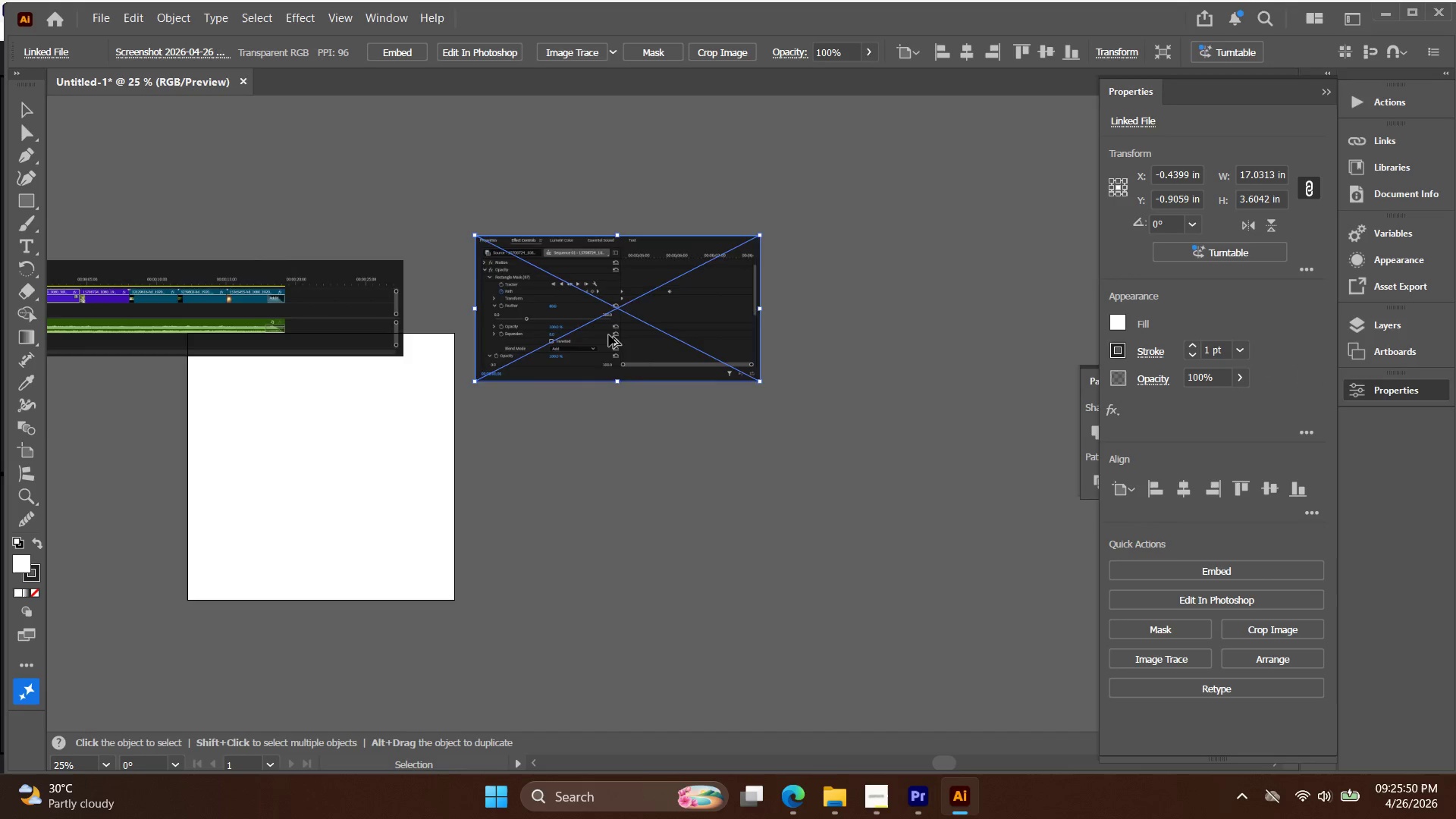 
hold_key(key=Space, duration=0.33)
 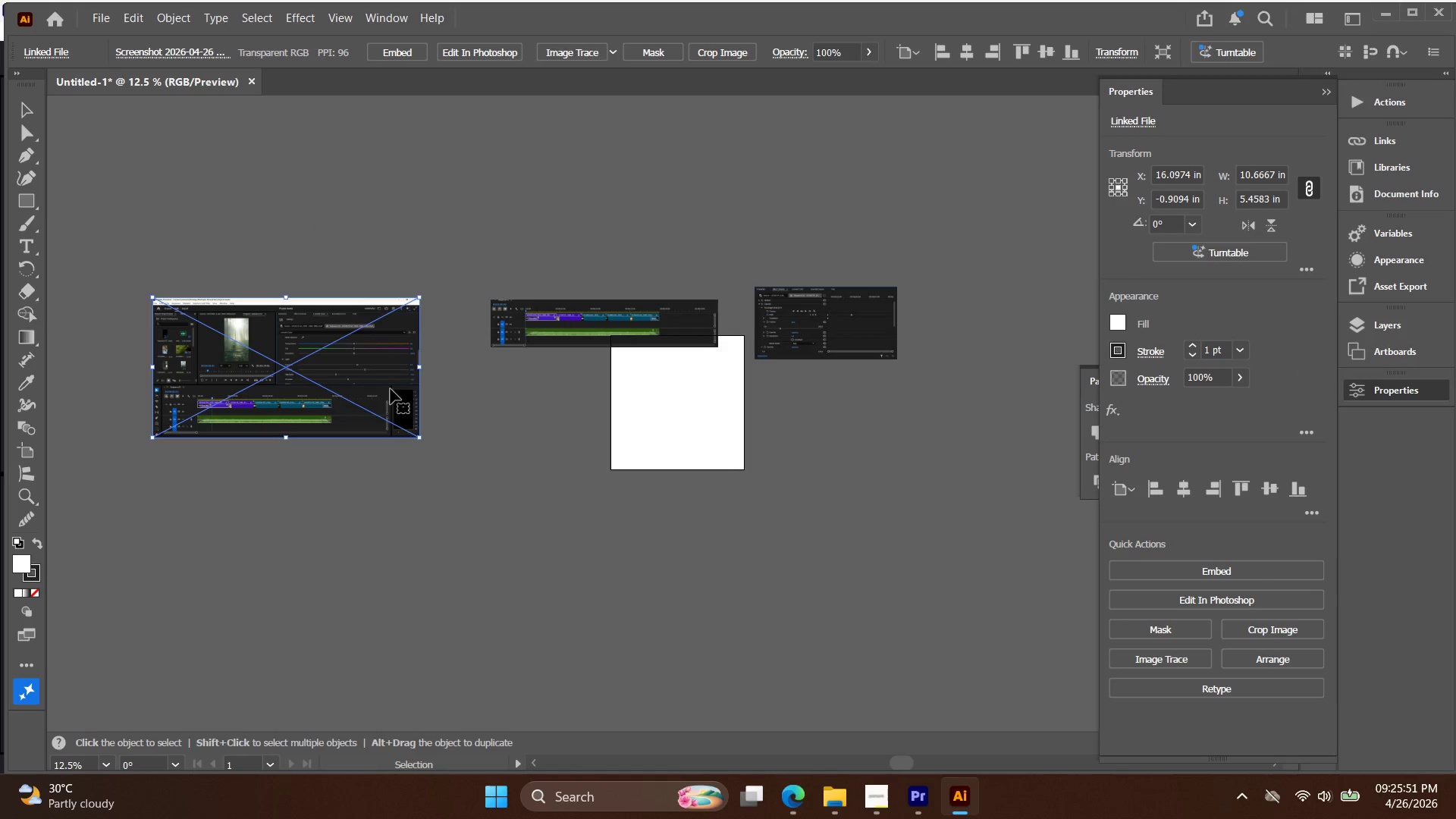 
left_click_drag(start_coordinate=[590, 351], to_coordinate=[801, 352])
 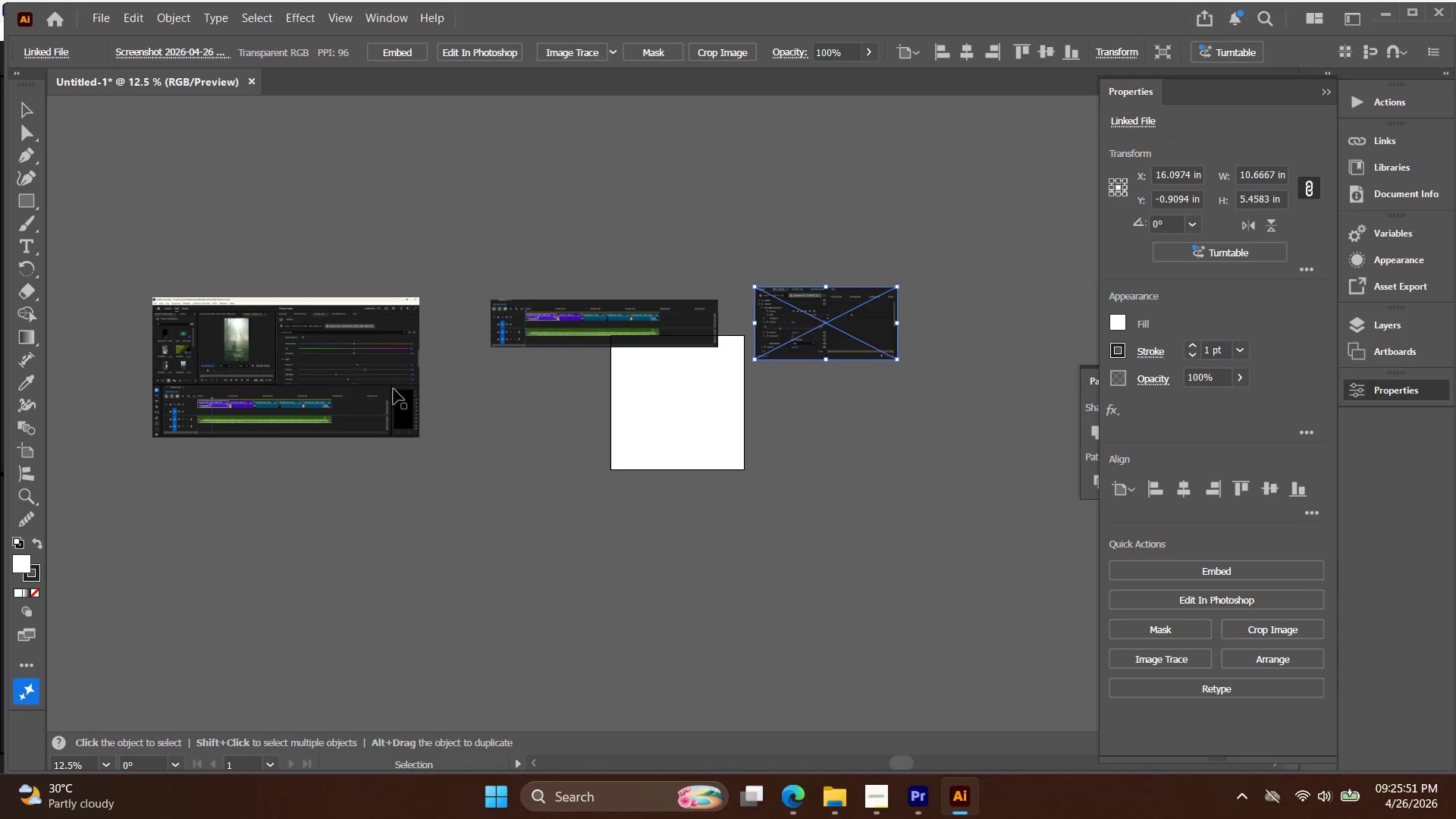 
scroll: coordinate [609, 335], scroll_direction: down, amount: 2.0
 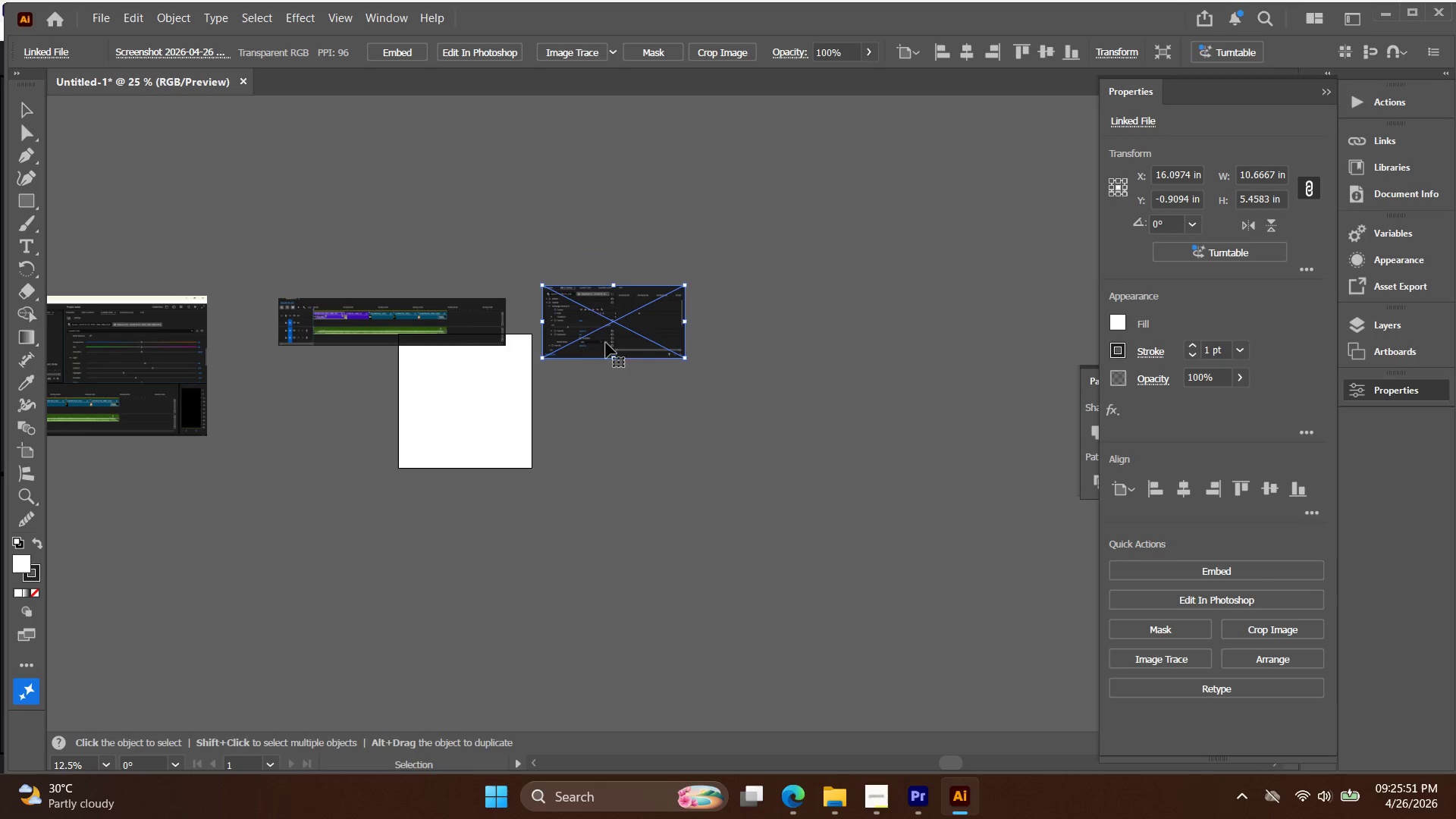 
double_click([391, 389])
 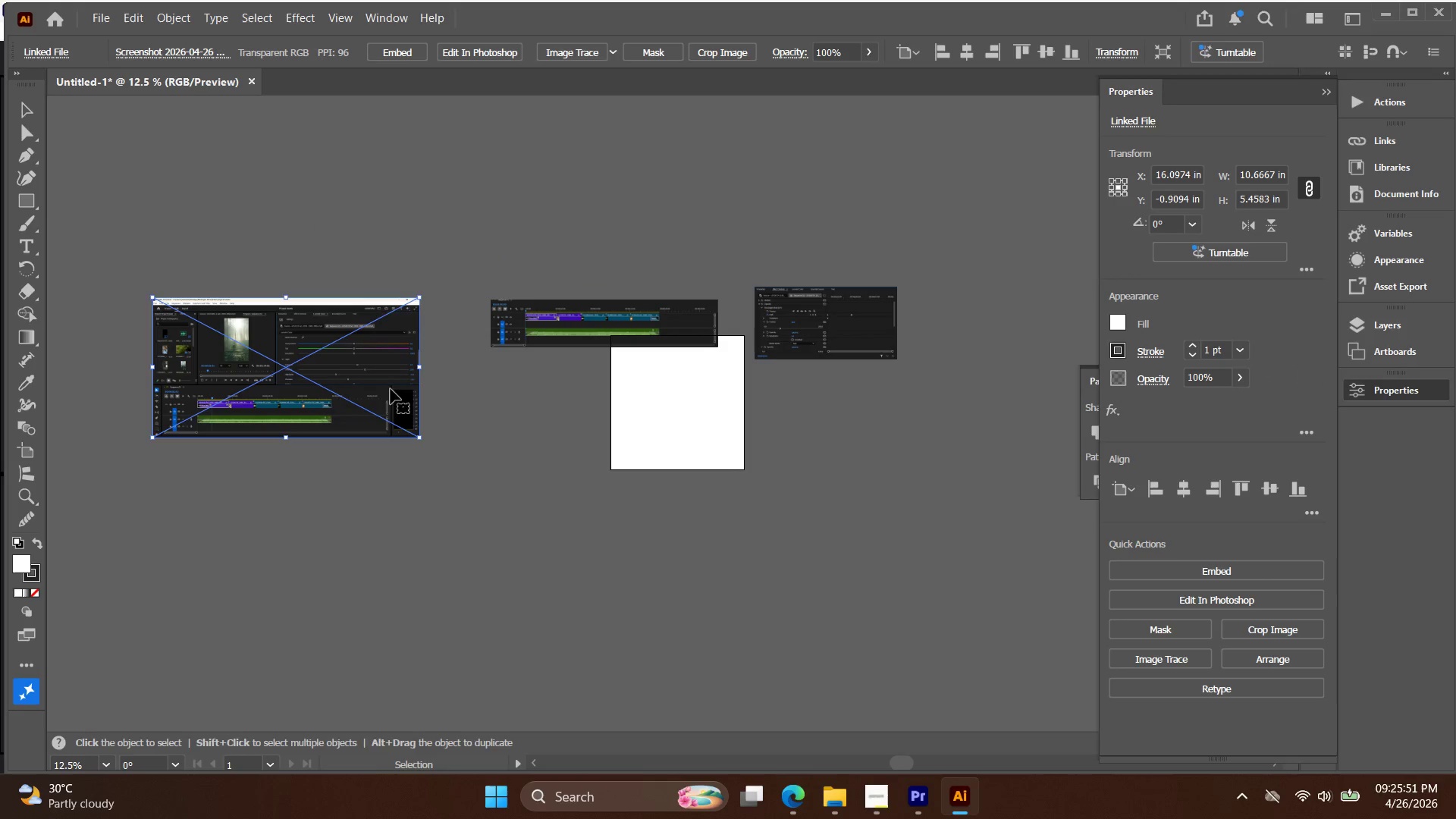 
key(Control+ControlLeft)
 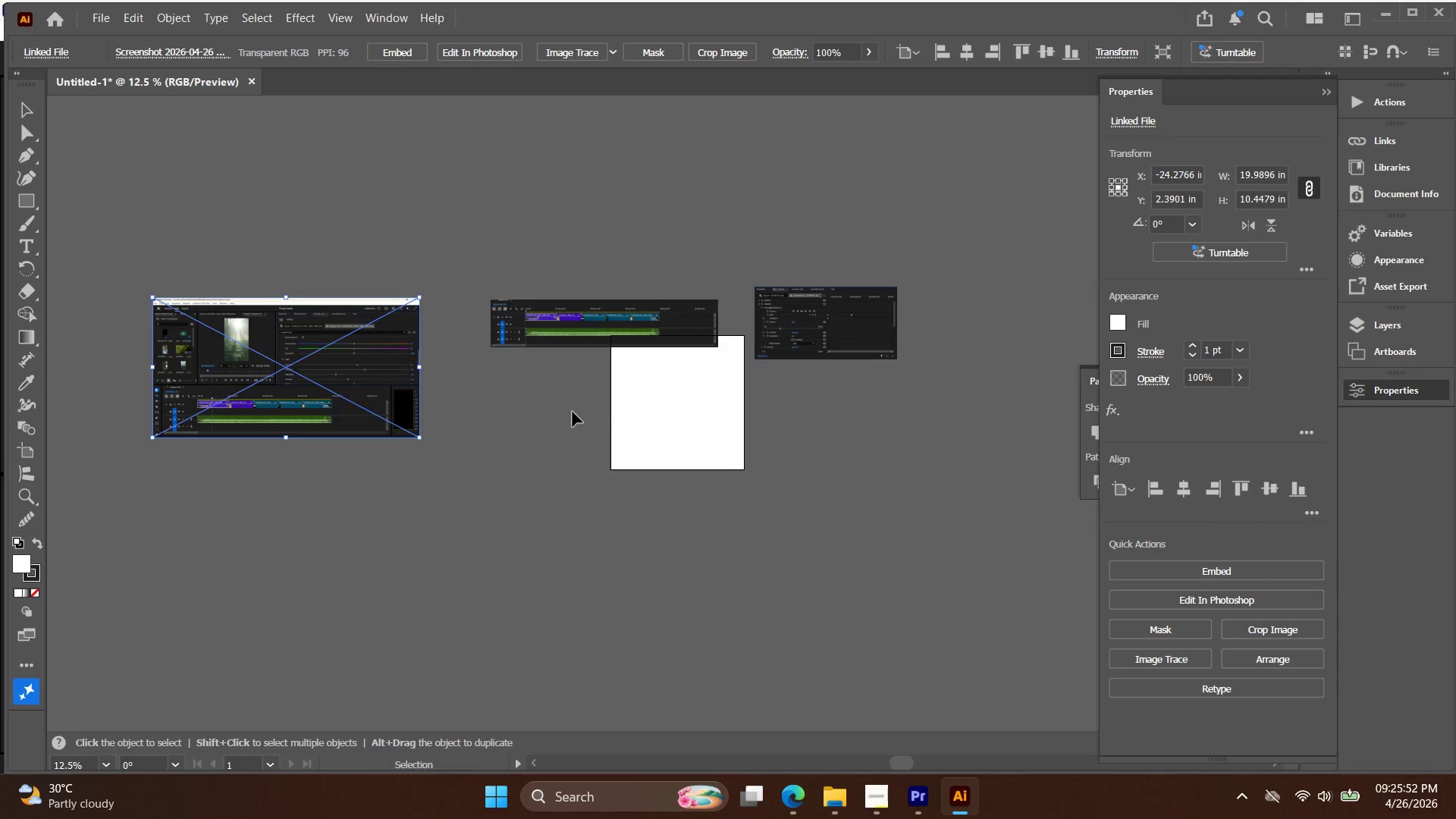 
key(Control+1)
 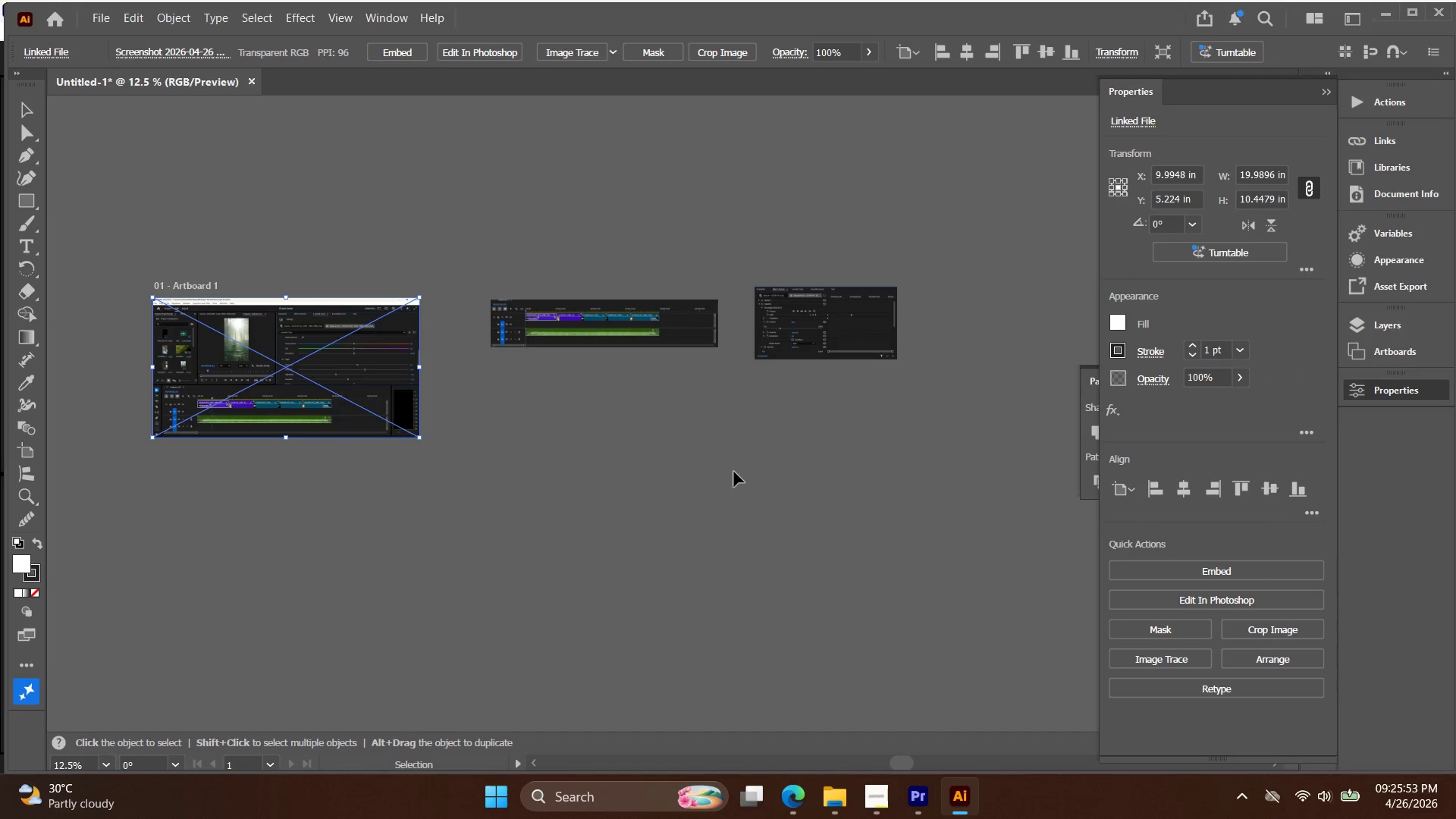 
left_click_drag(start_coordinate=[830, 483], to_coordinate=[64, 147])
 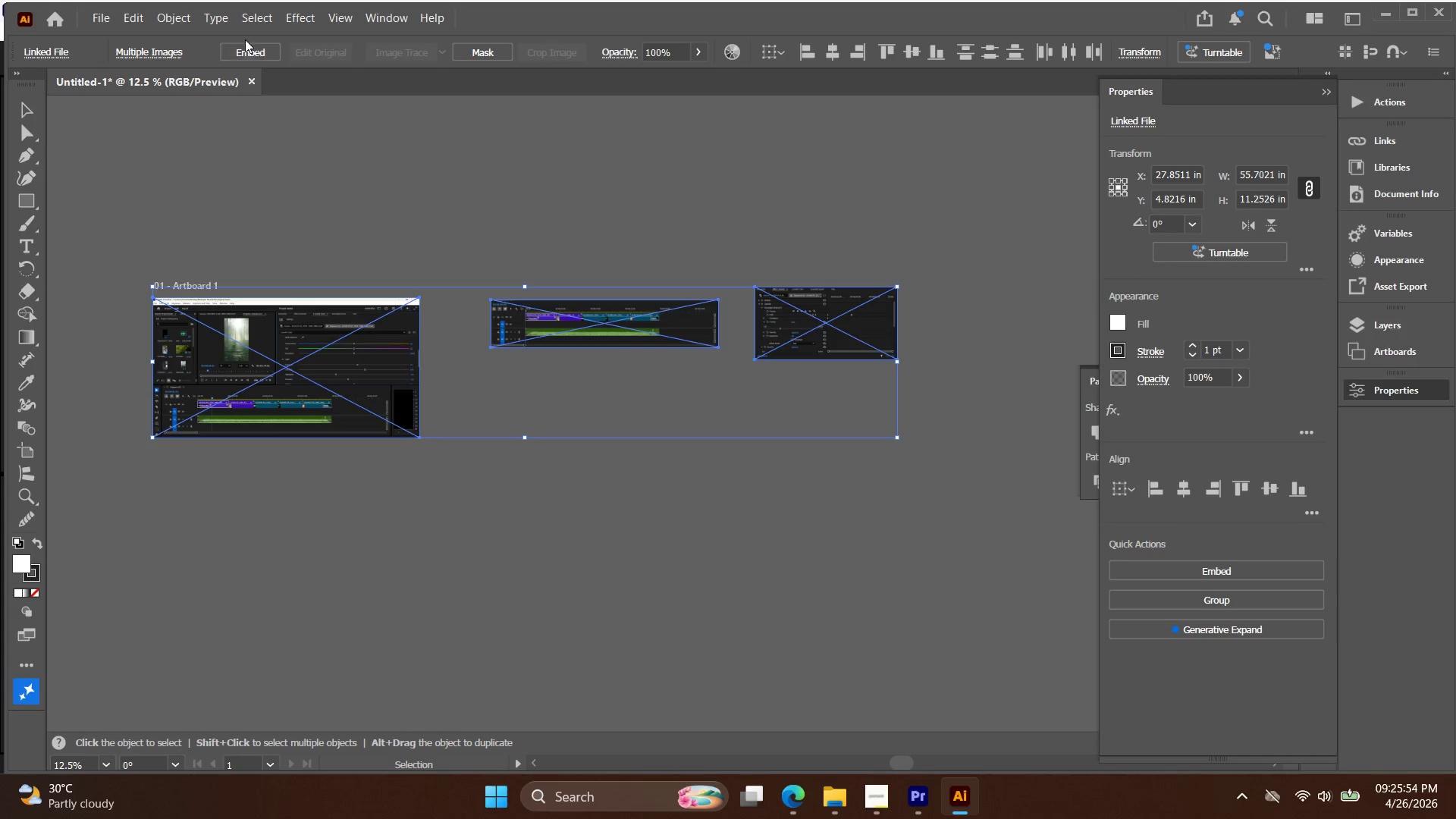 
left_click([249, 52])
 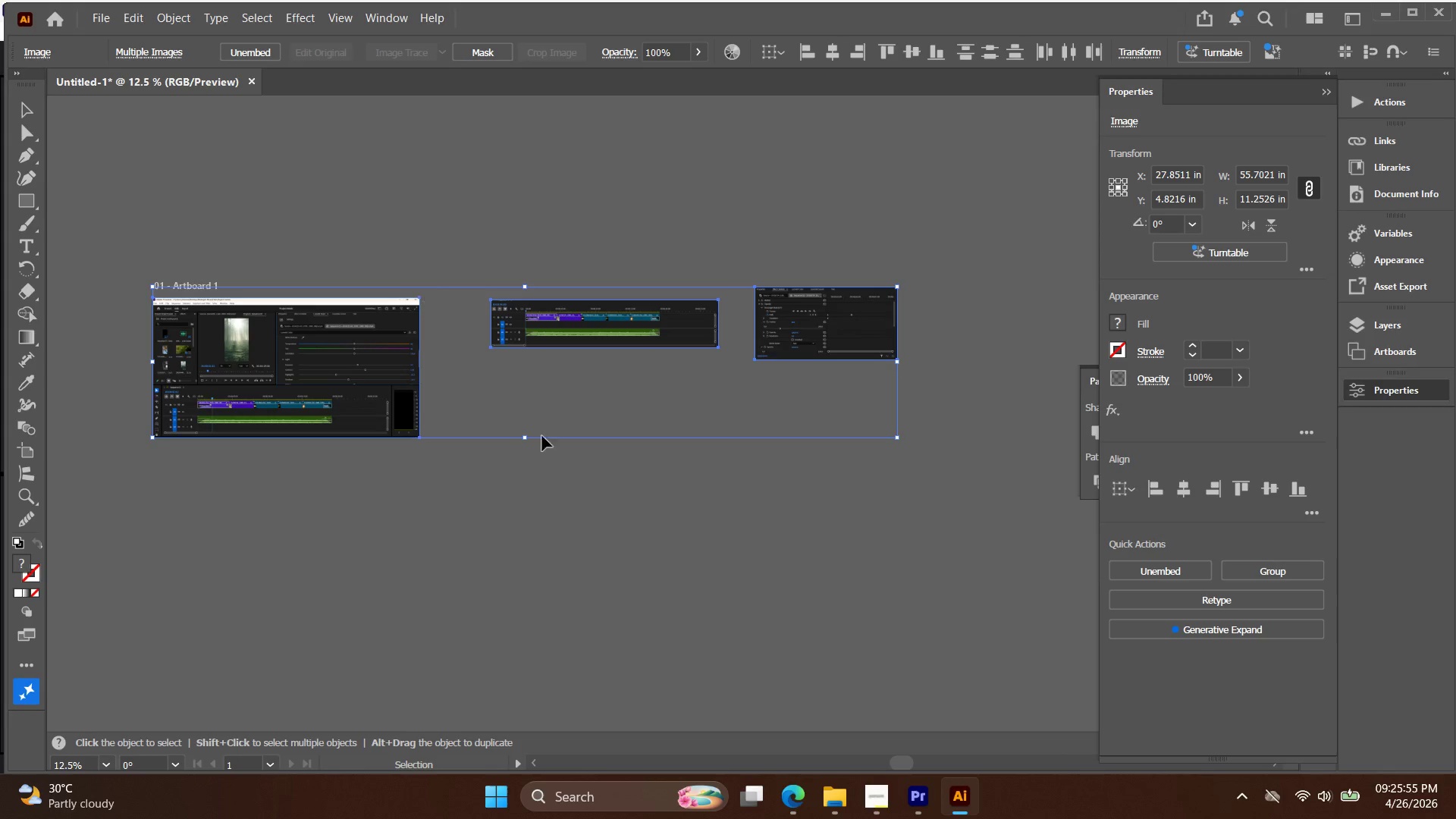 
left_click_drag(start_coordinate=[554, 460], to_coordinate=[555, 454])
 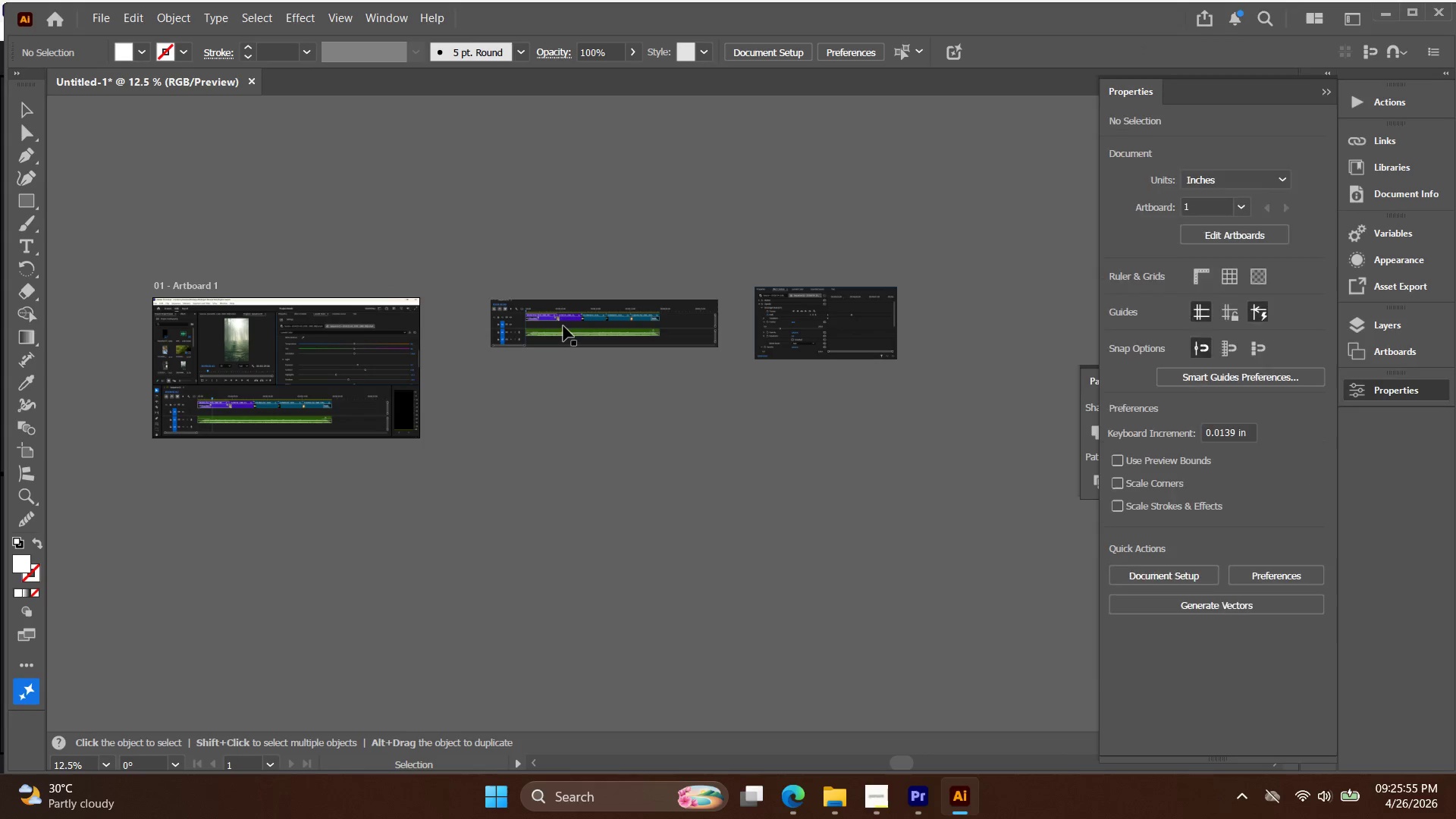 
left_click_drag(start_coordinate=[563, 326], to_coordinate=[522, 370])
 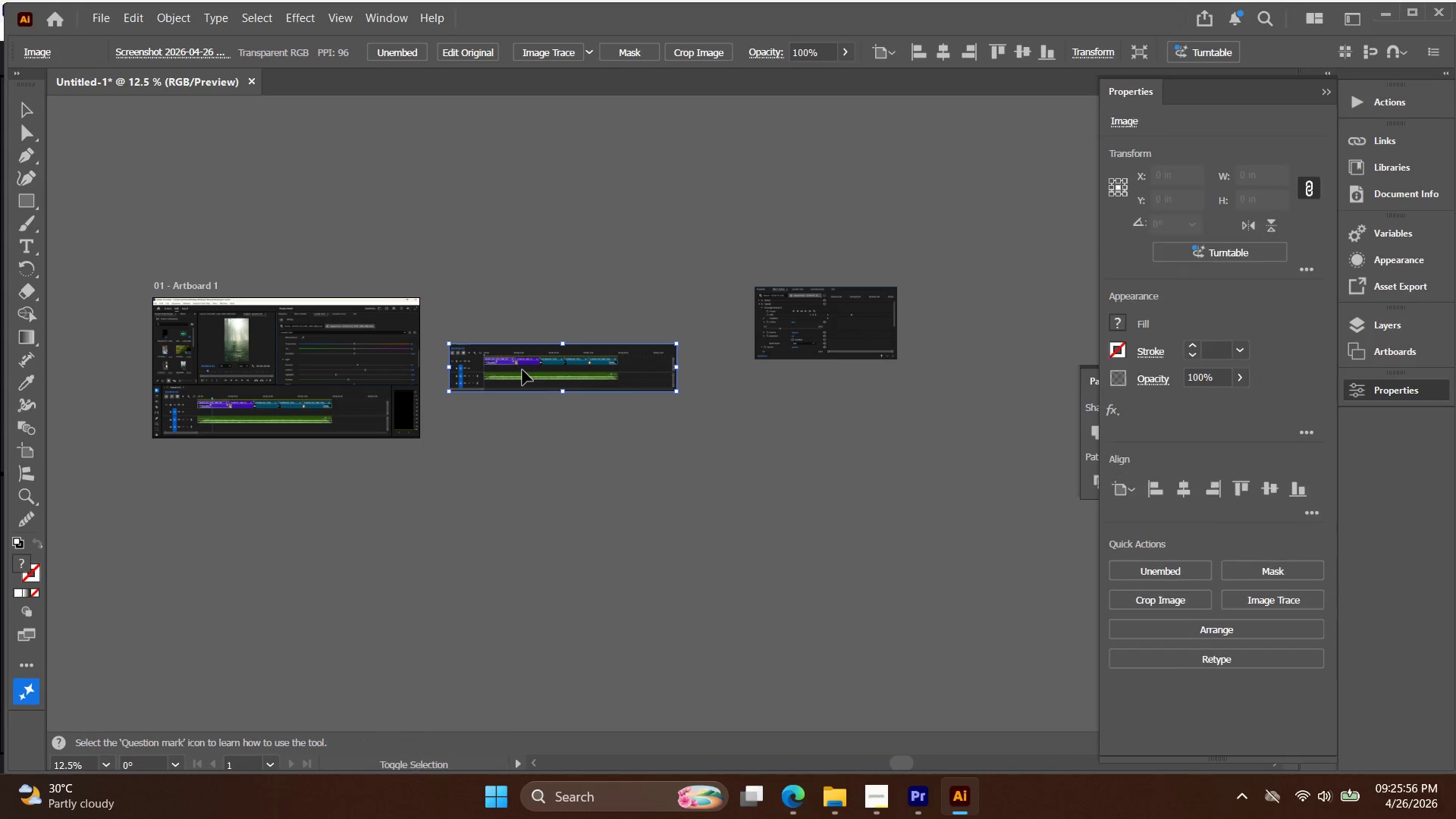 
key(Shift+O)
 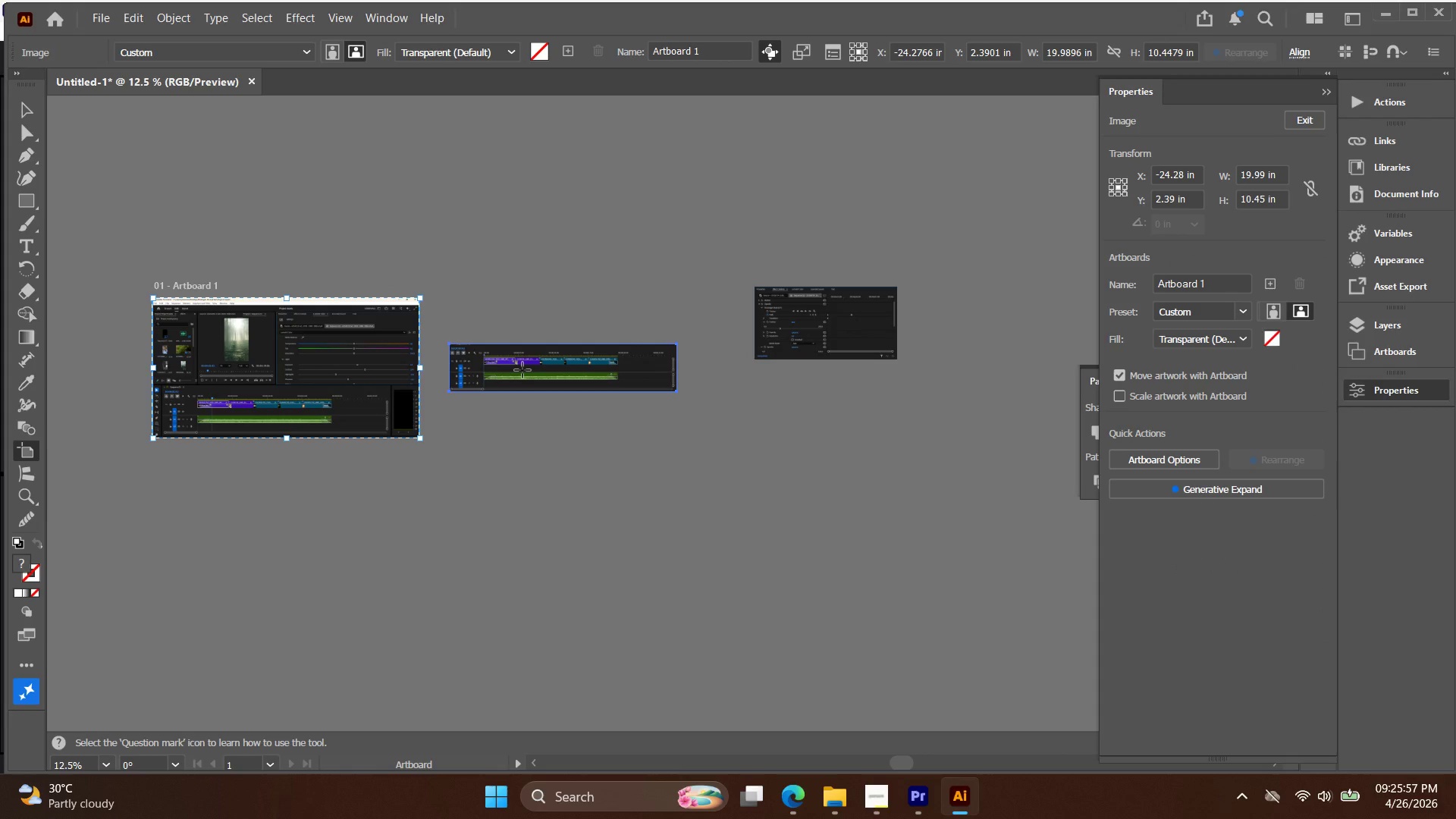 
left_click([522, 371])
 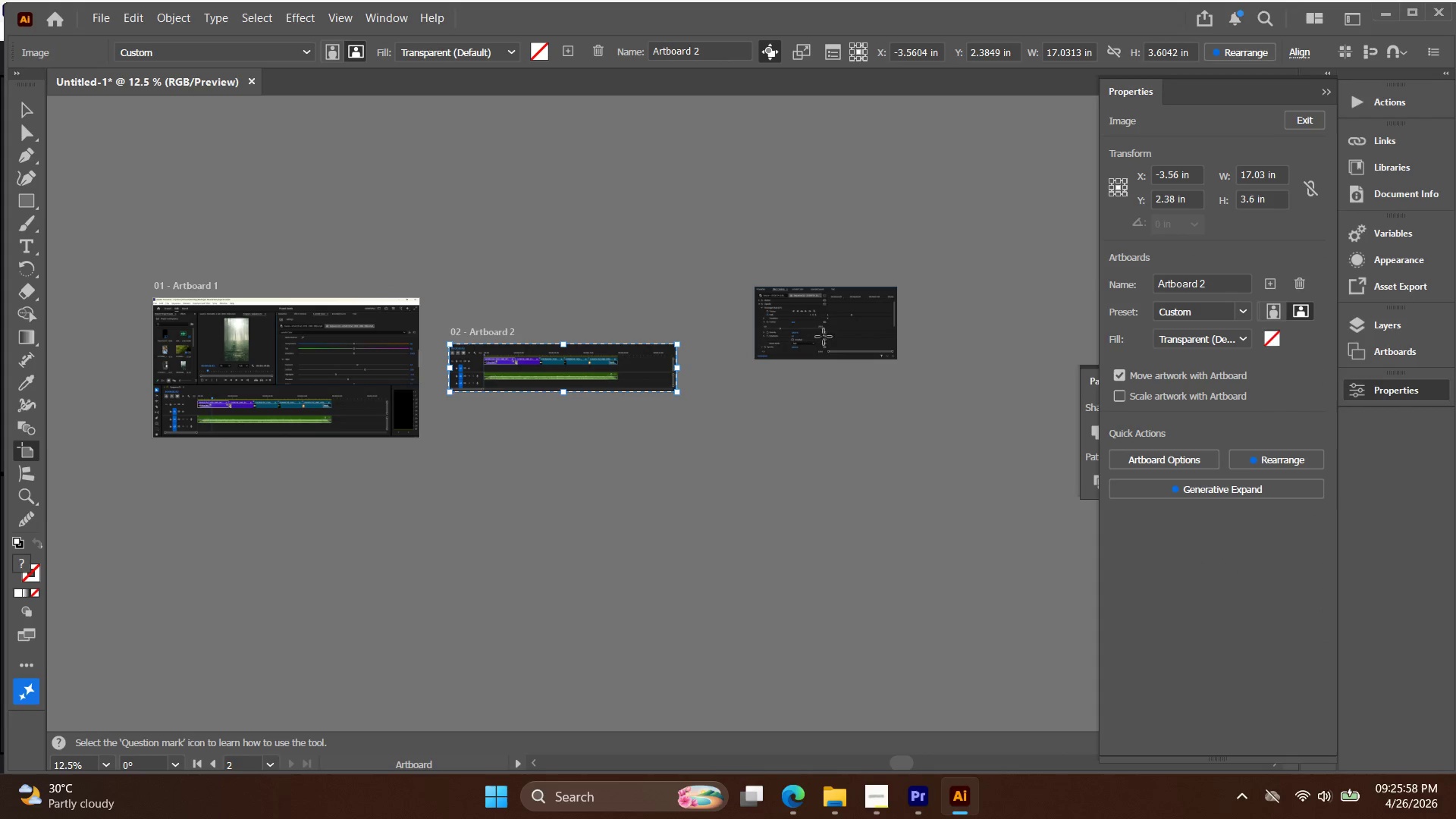 
left_click([839, 324])
 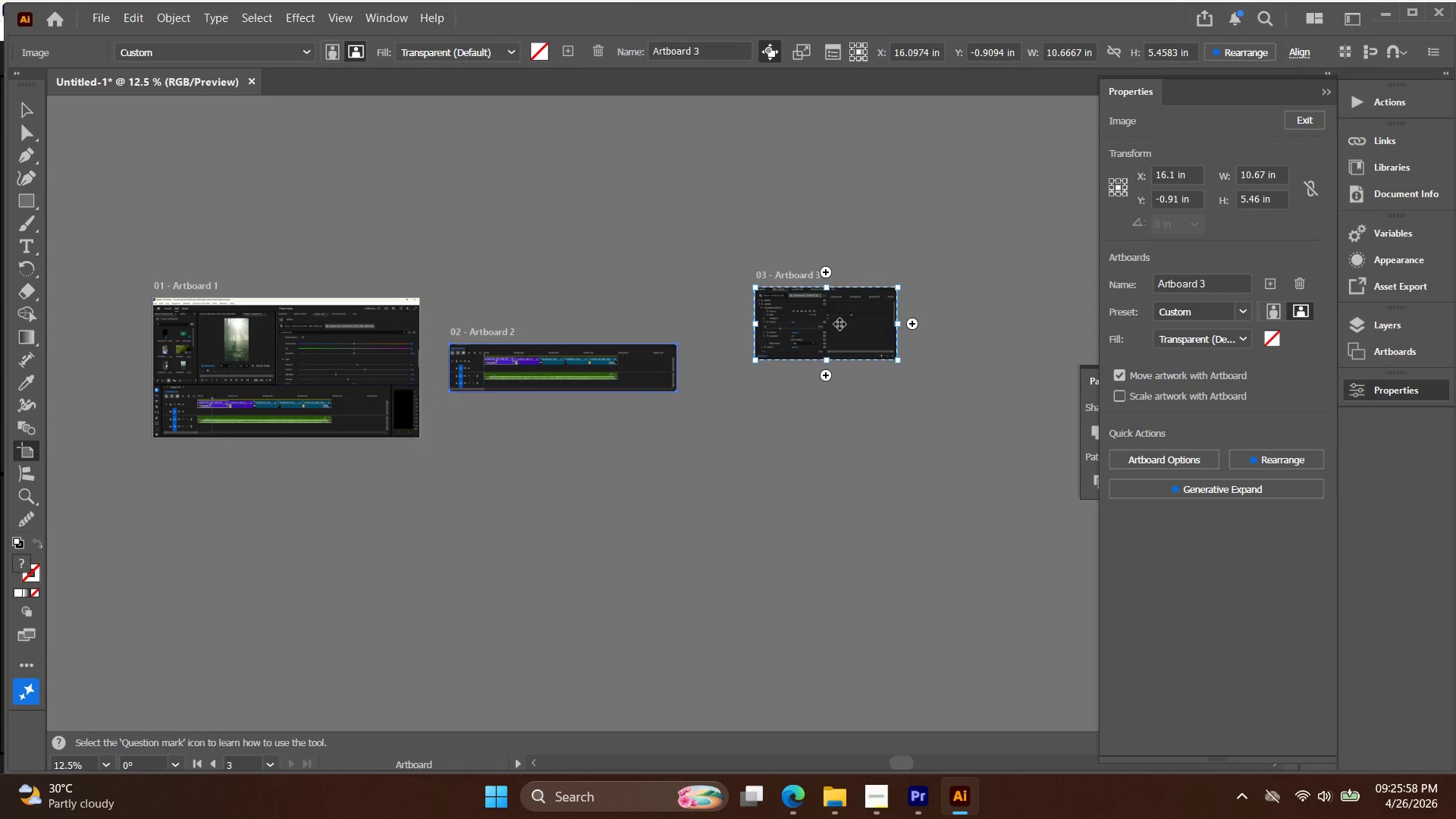 
key(V)
 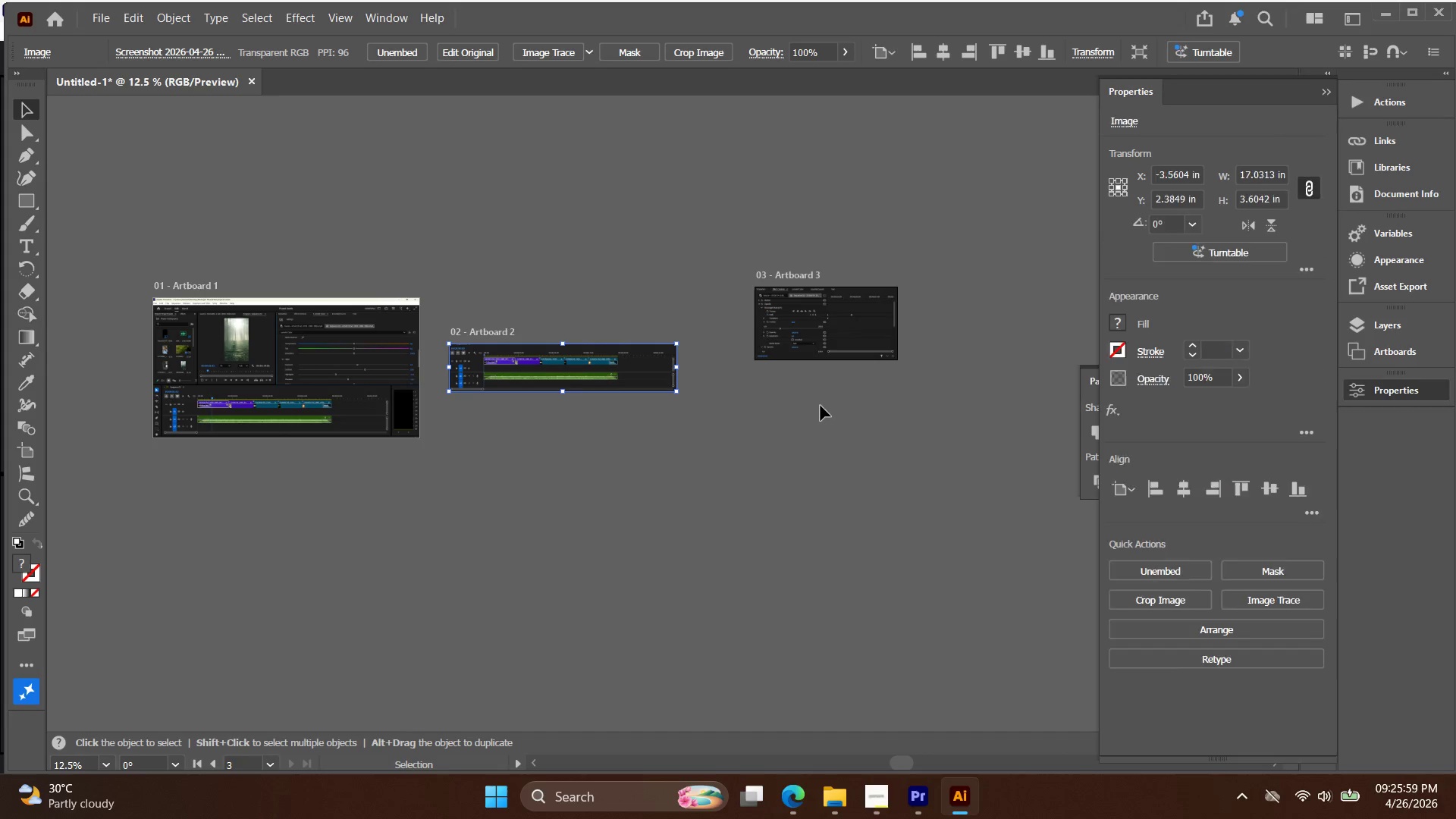 
hold_key(key=Space, duration=0.39)
 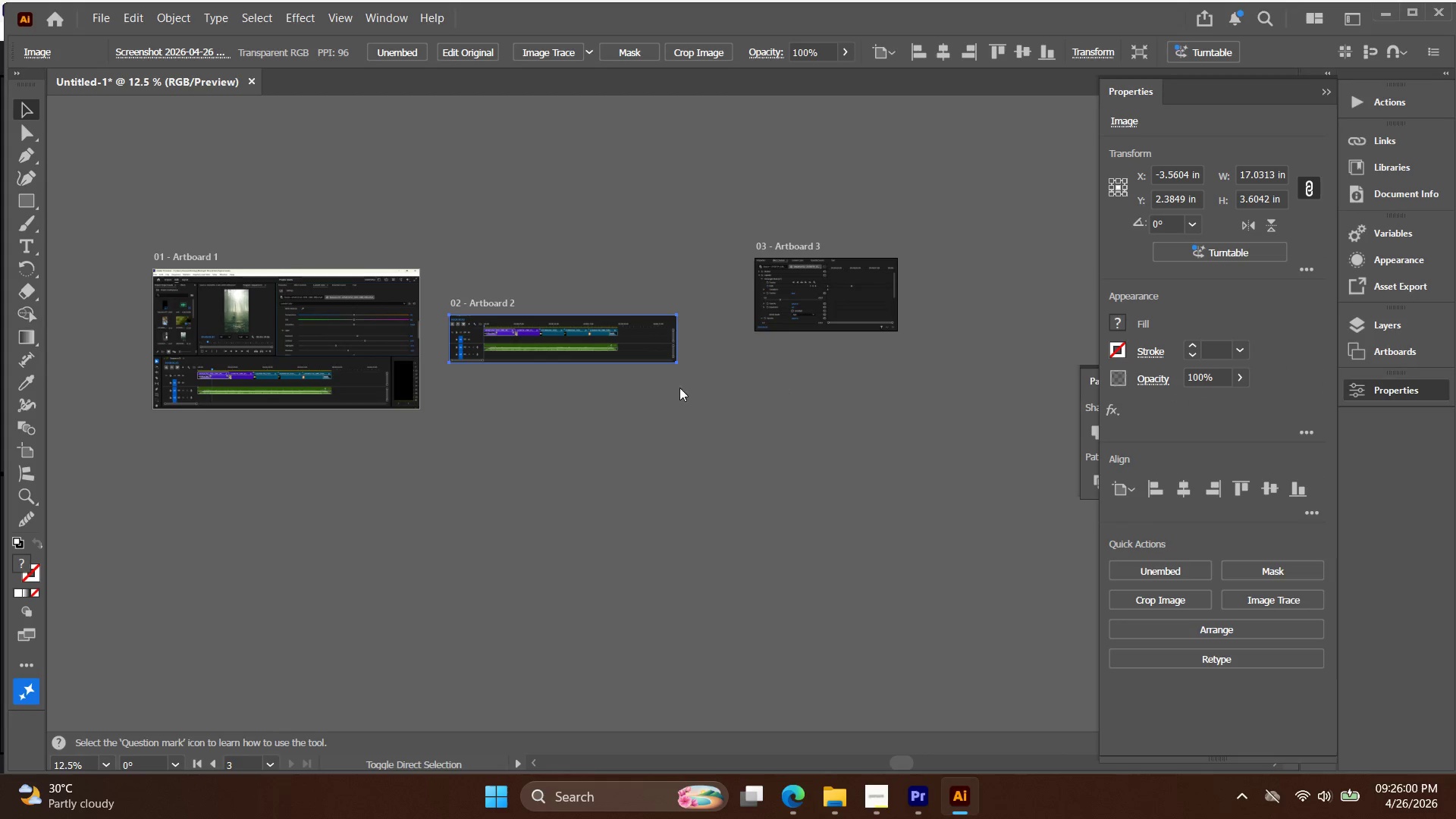 
left_click_drag(start_coordinate=[817, 410], to_coordinate=[817, 381])
 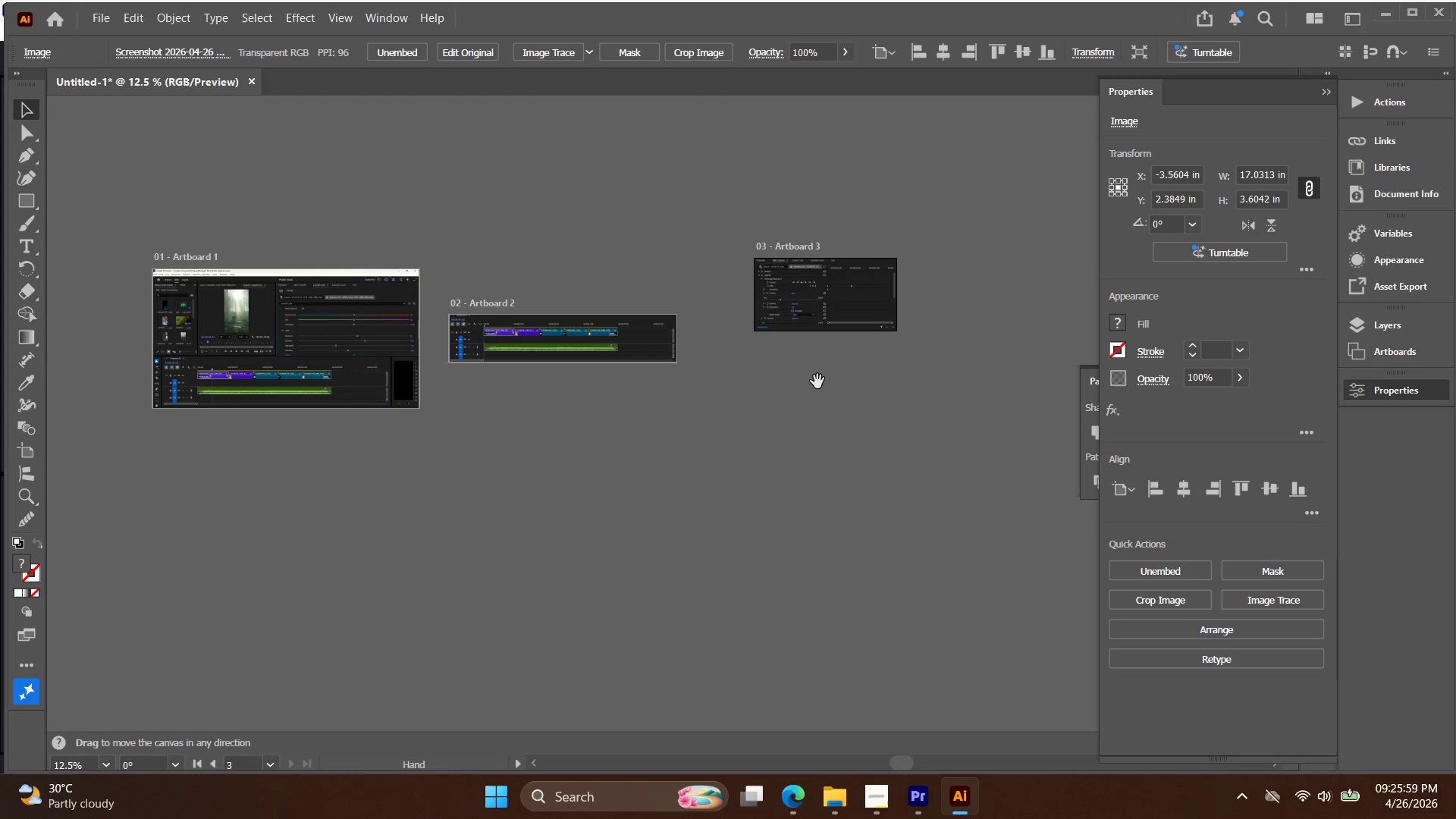 
key(Control+Shift+E)
 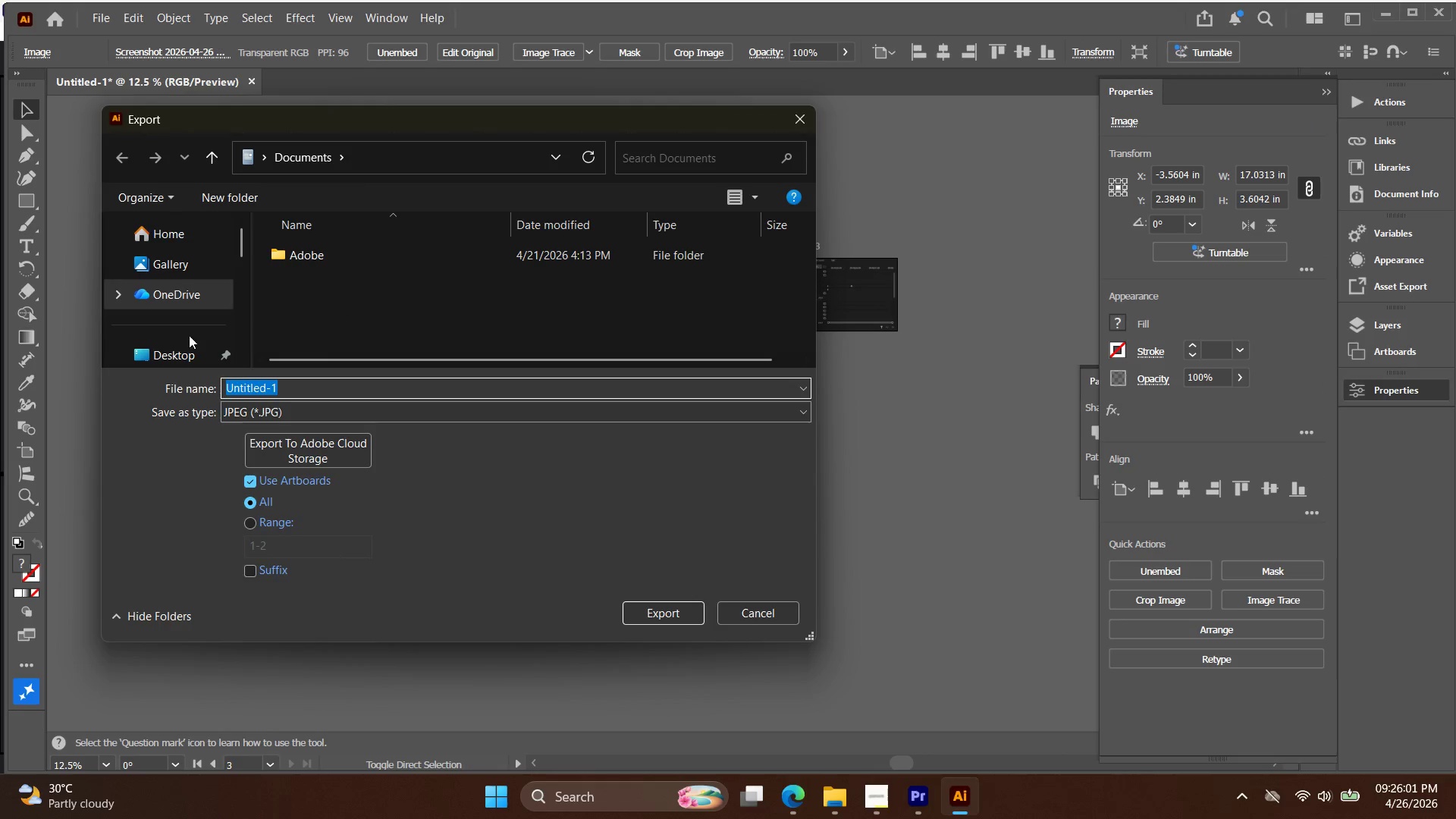 
left_click([178, 352])
 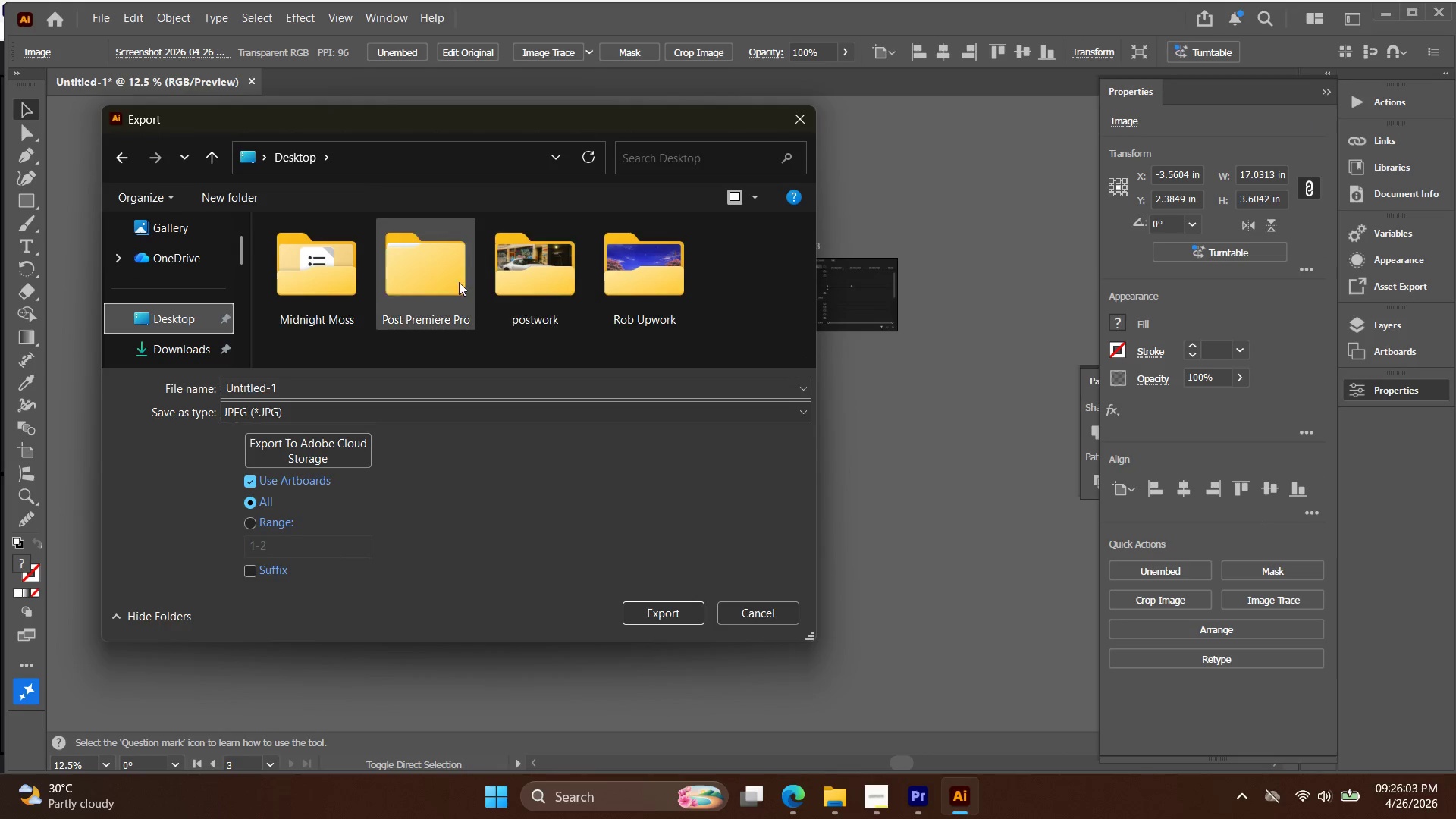 
left_click([337, 283])
 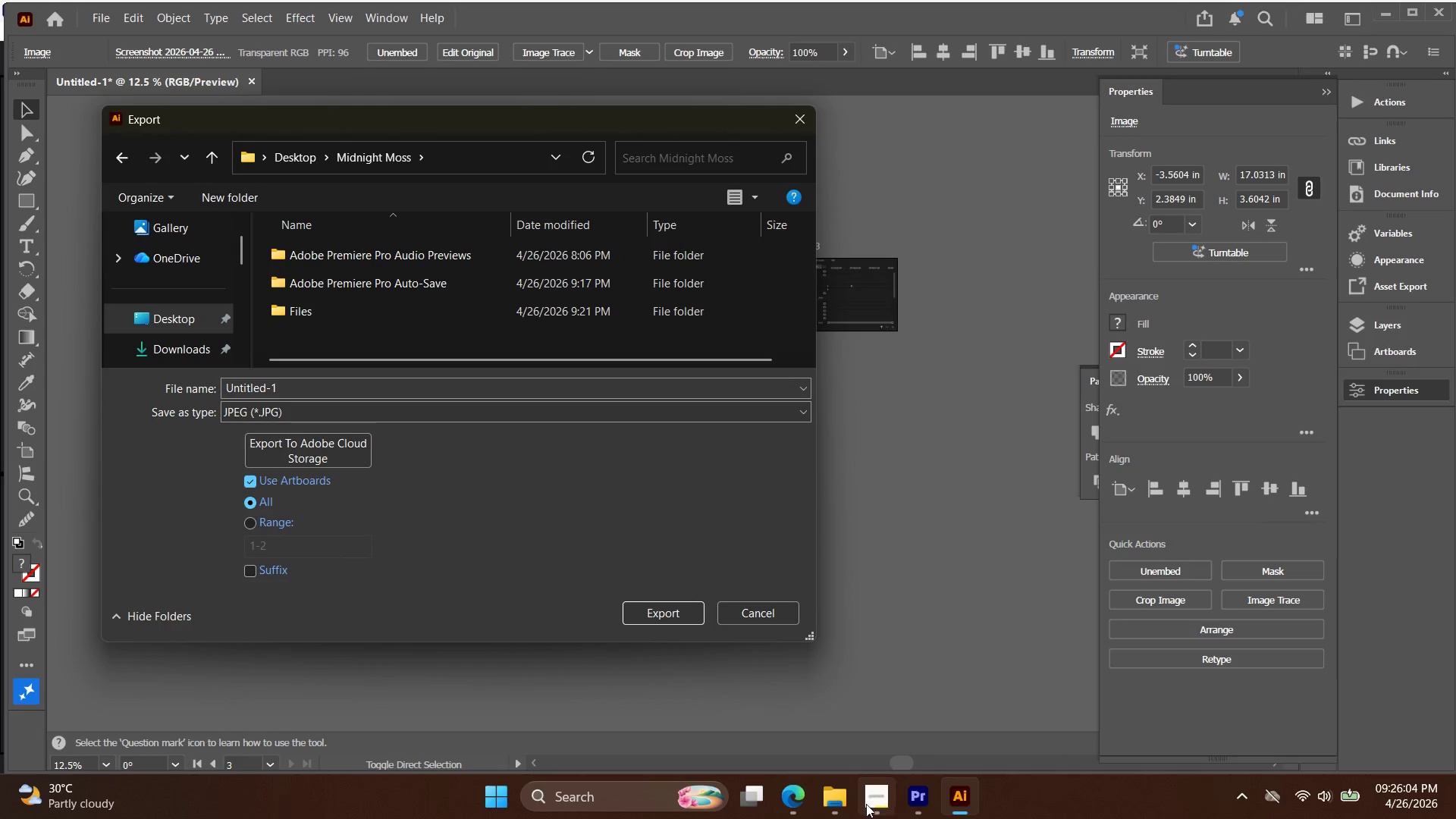 
left_click([801, 802])
 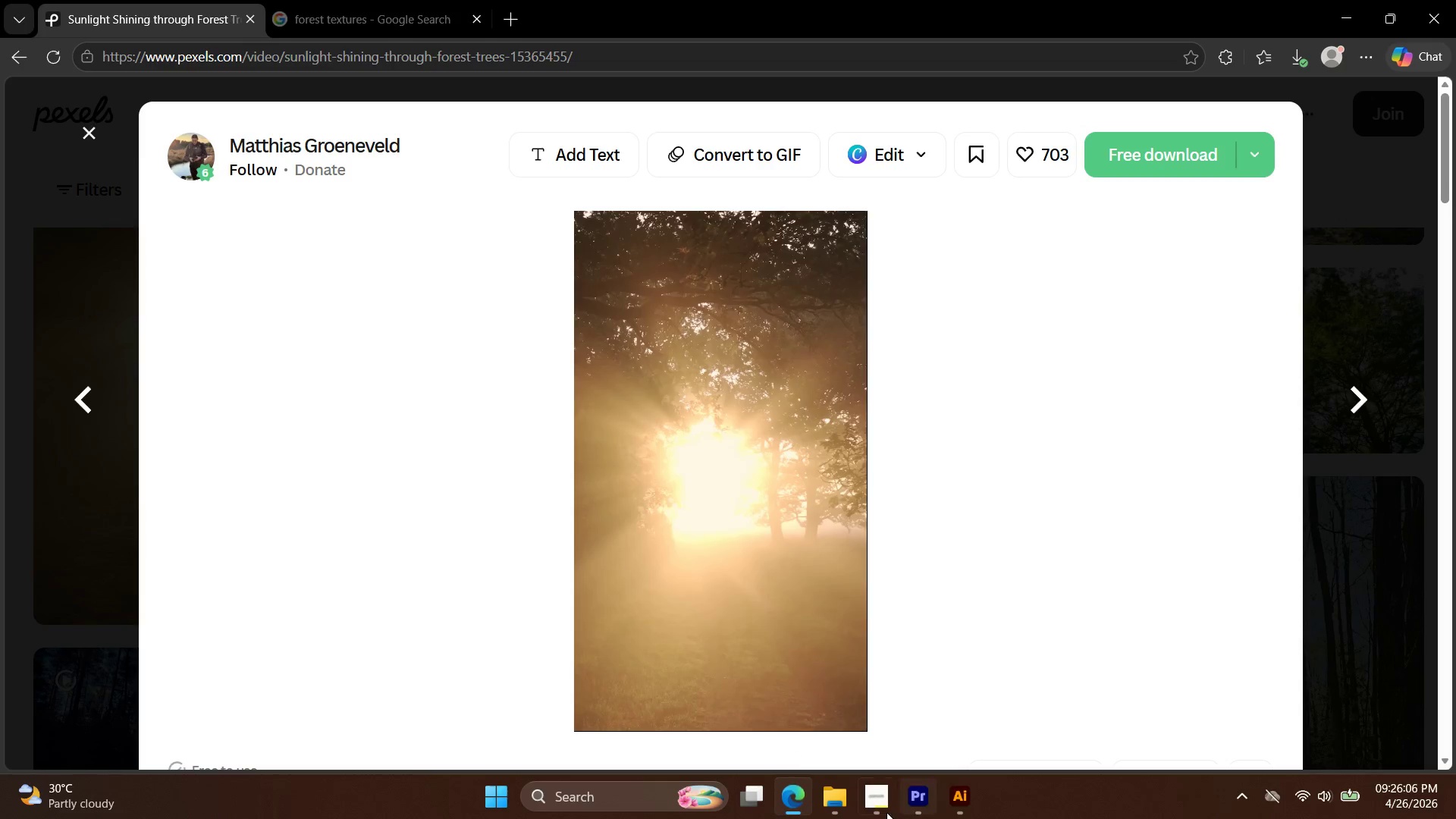 
left_click([880, 811])